 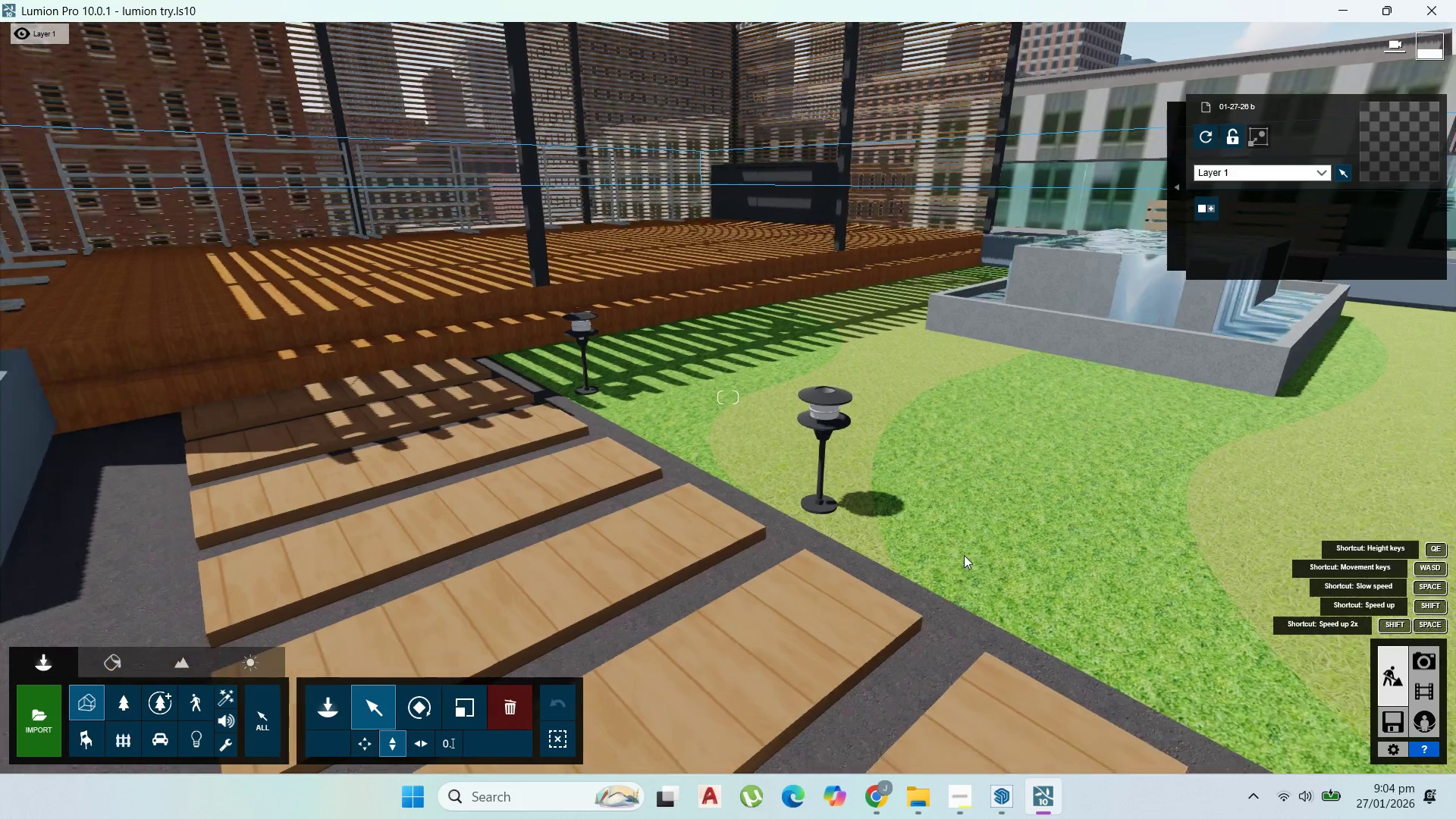 
scroll: coordinate [906, 553], scroll_direction: up, amount: 2.0
 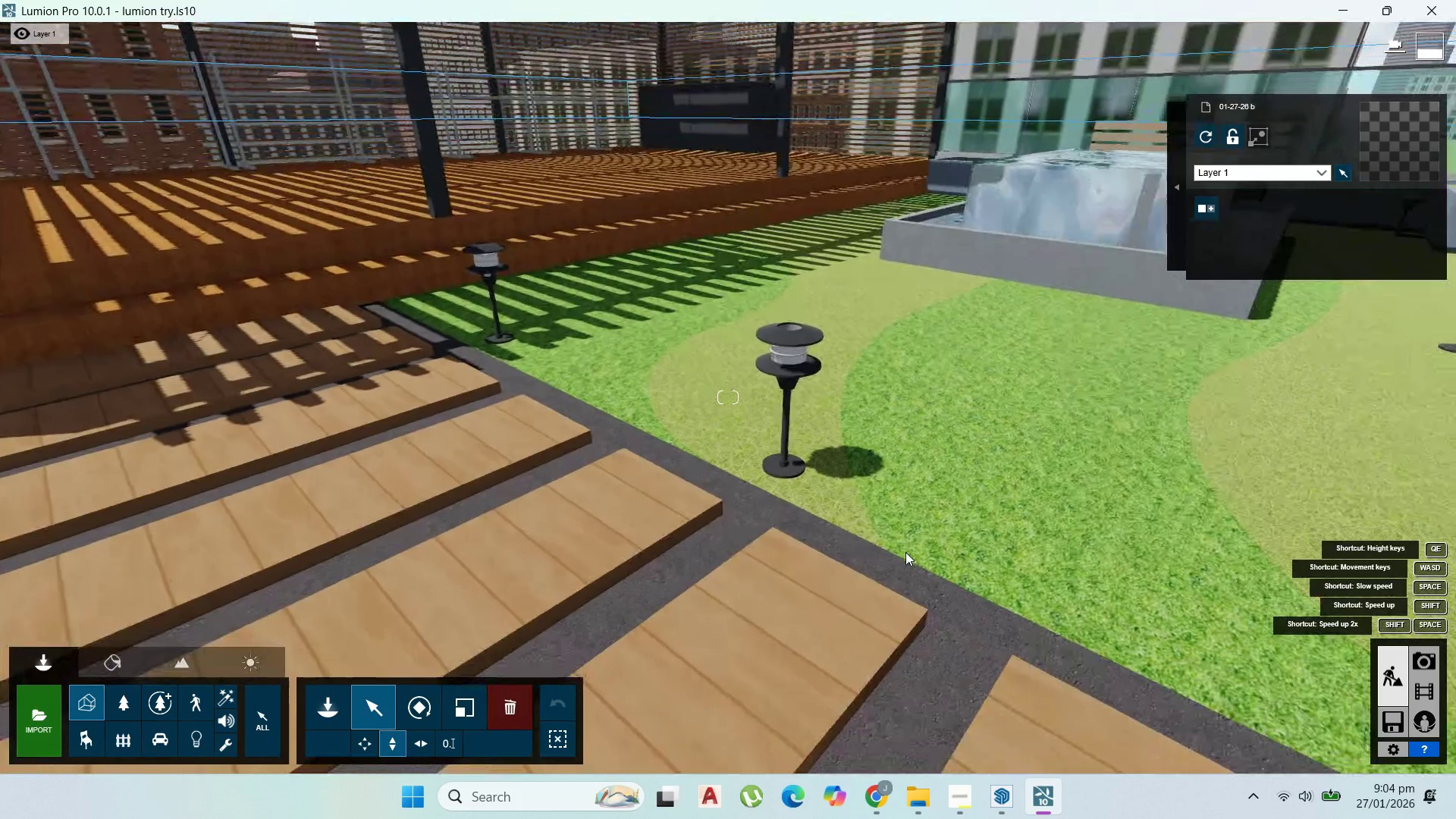 
scroll: coordinate [921, 536], scroll_direction: down, amount: 16.0
 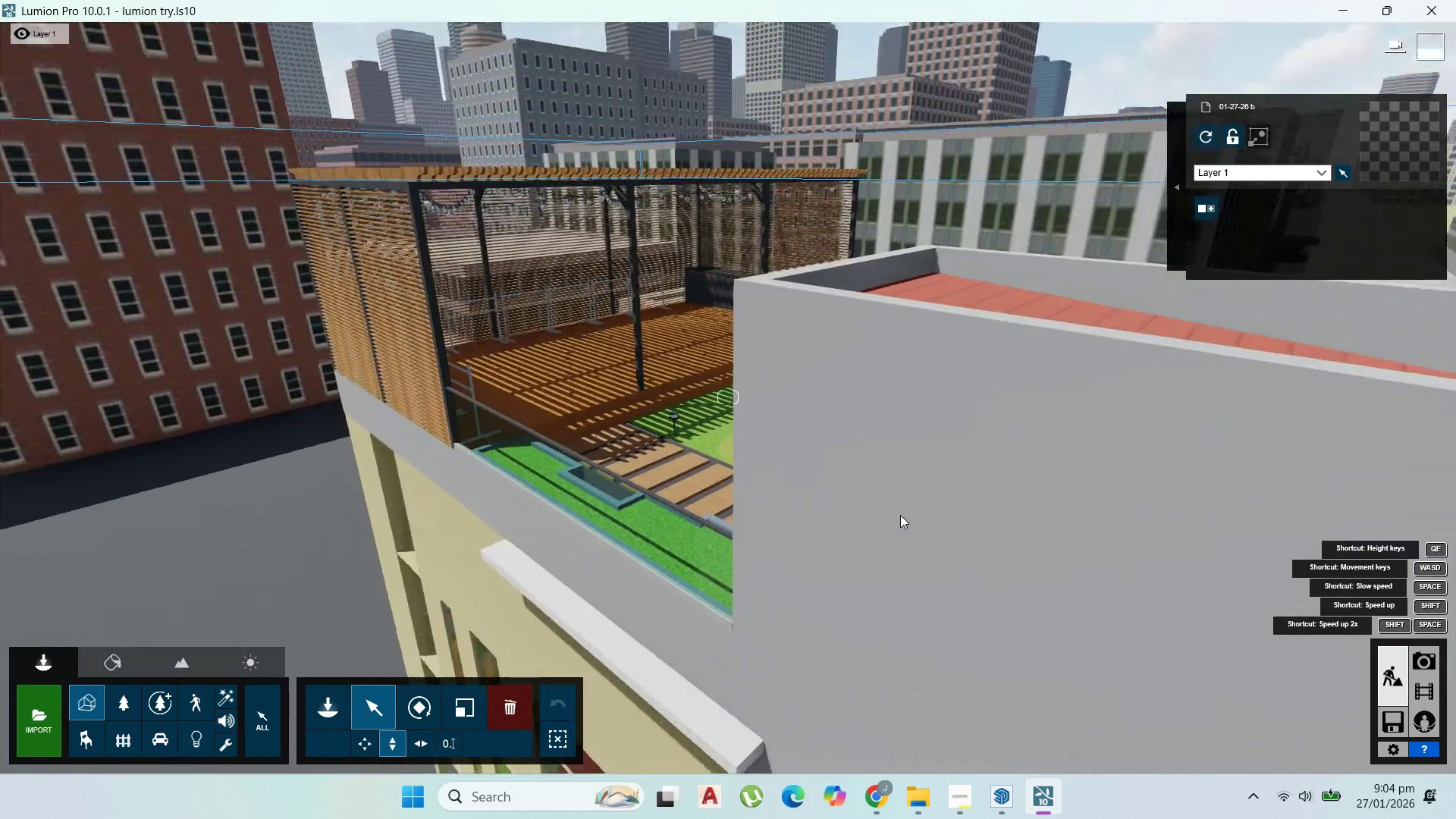 
hold_key(key=Q, duration=0.62)
 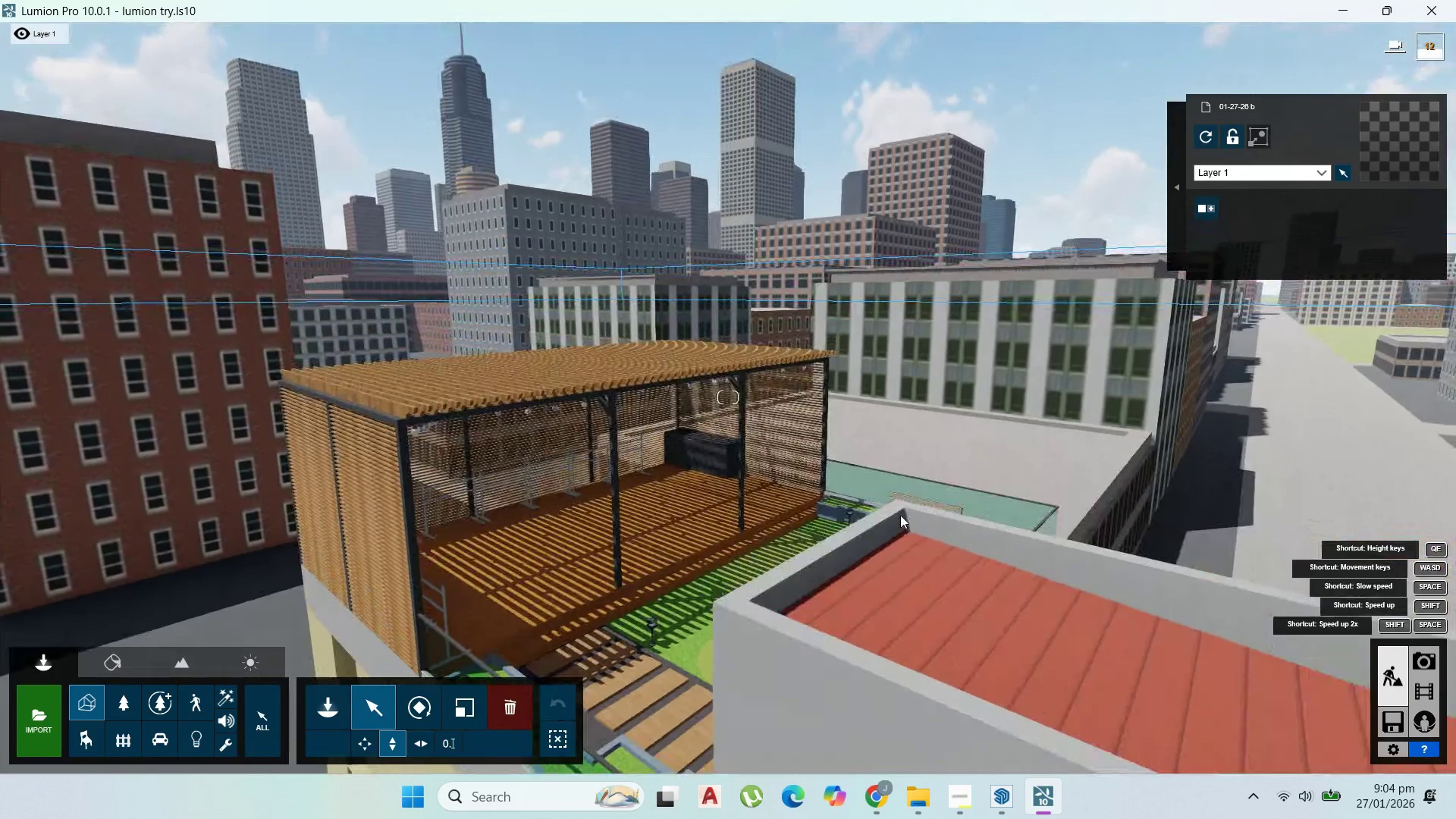 
hold_key(key=W, duration=1.41)
 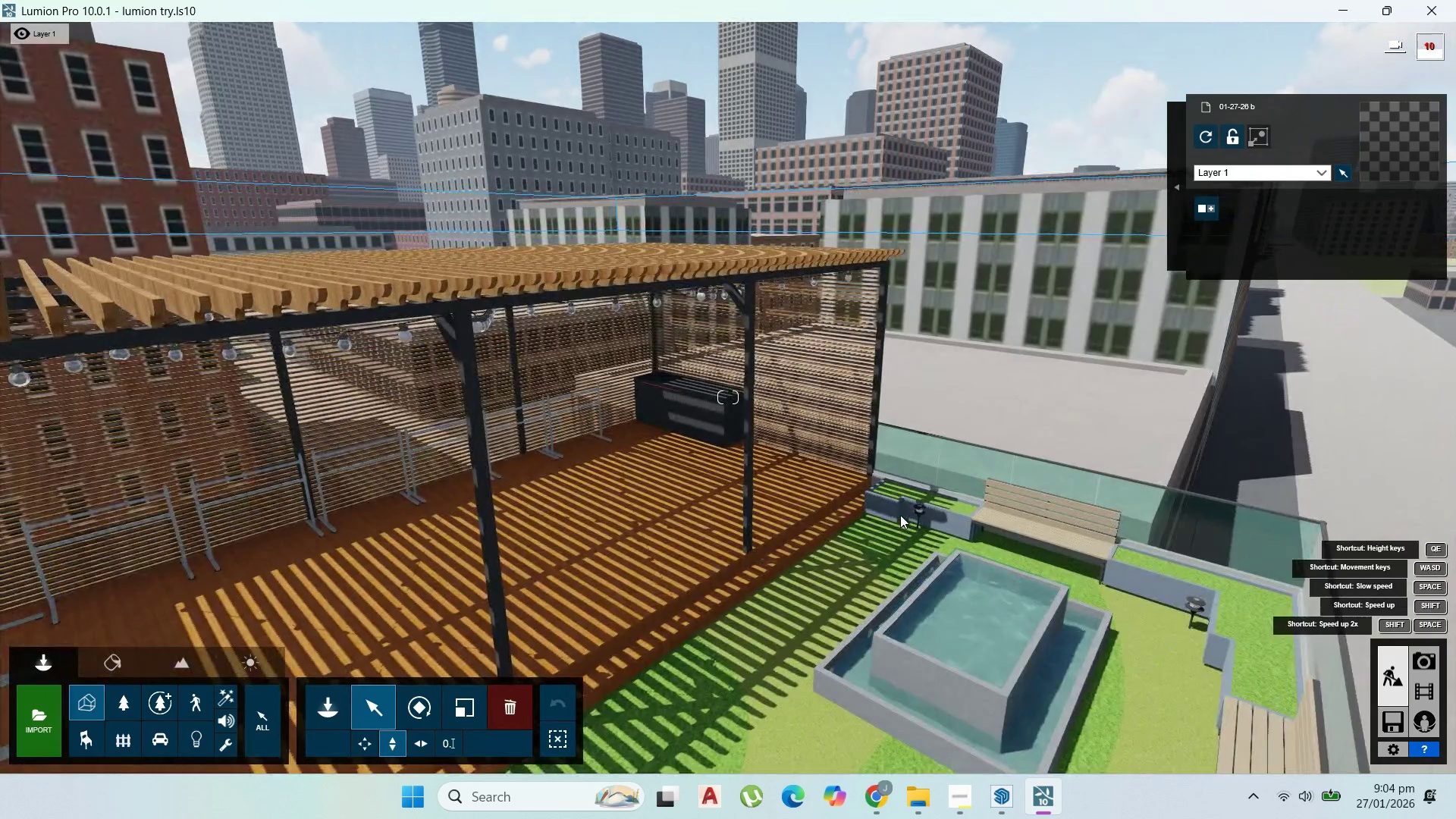 
key(S)
 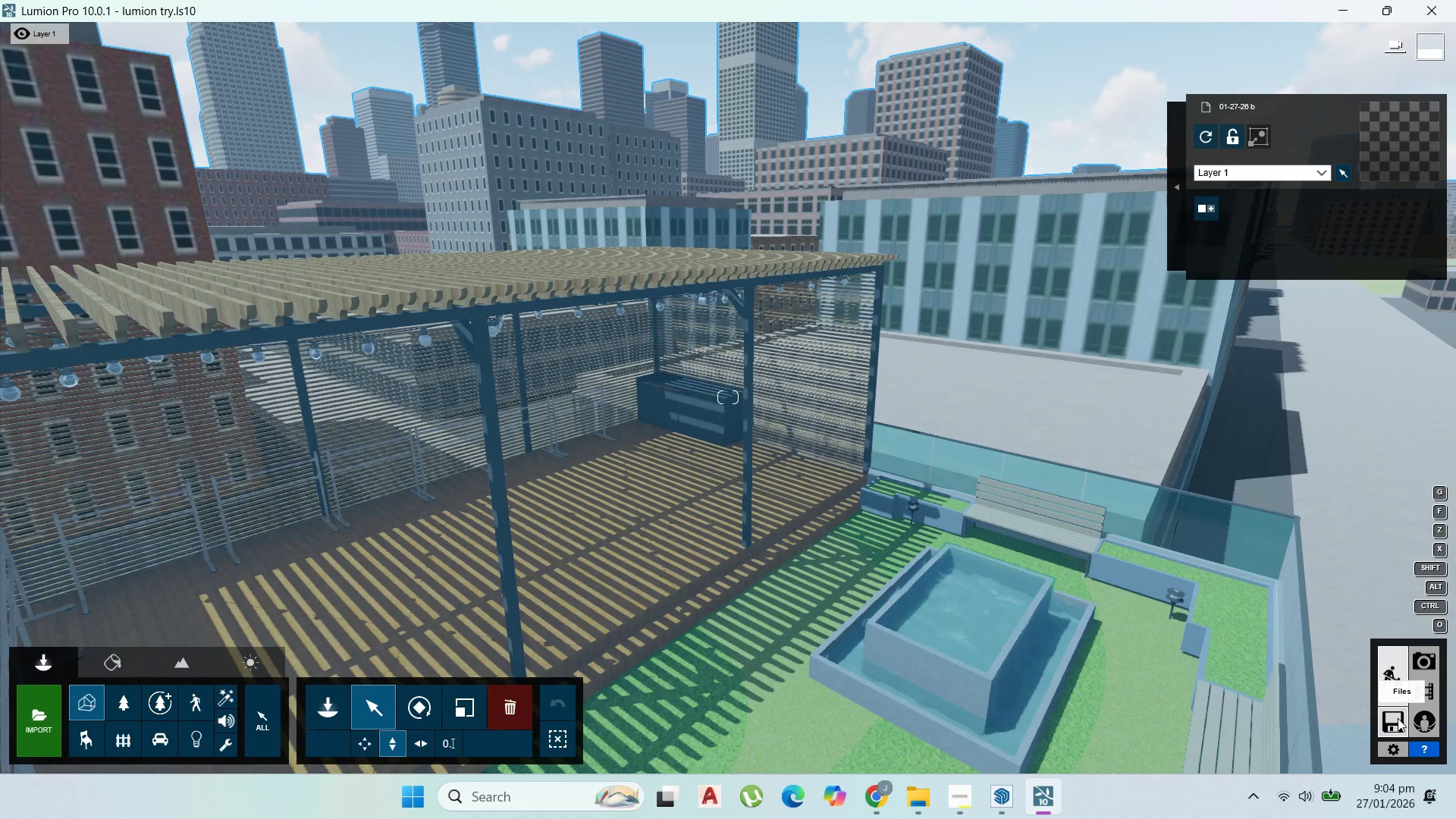 
wait(15.45)
 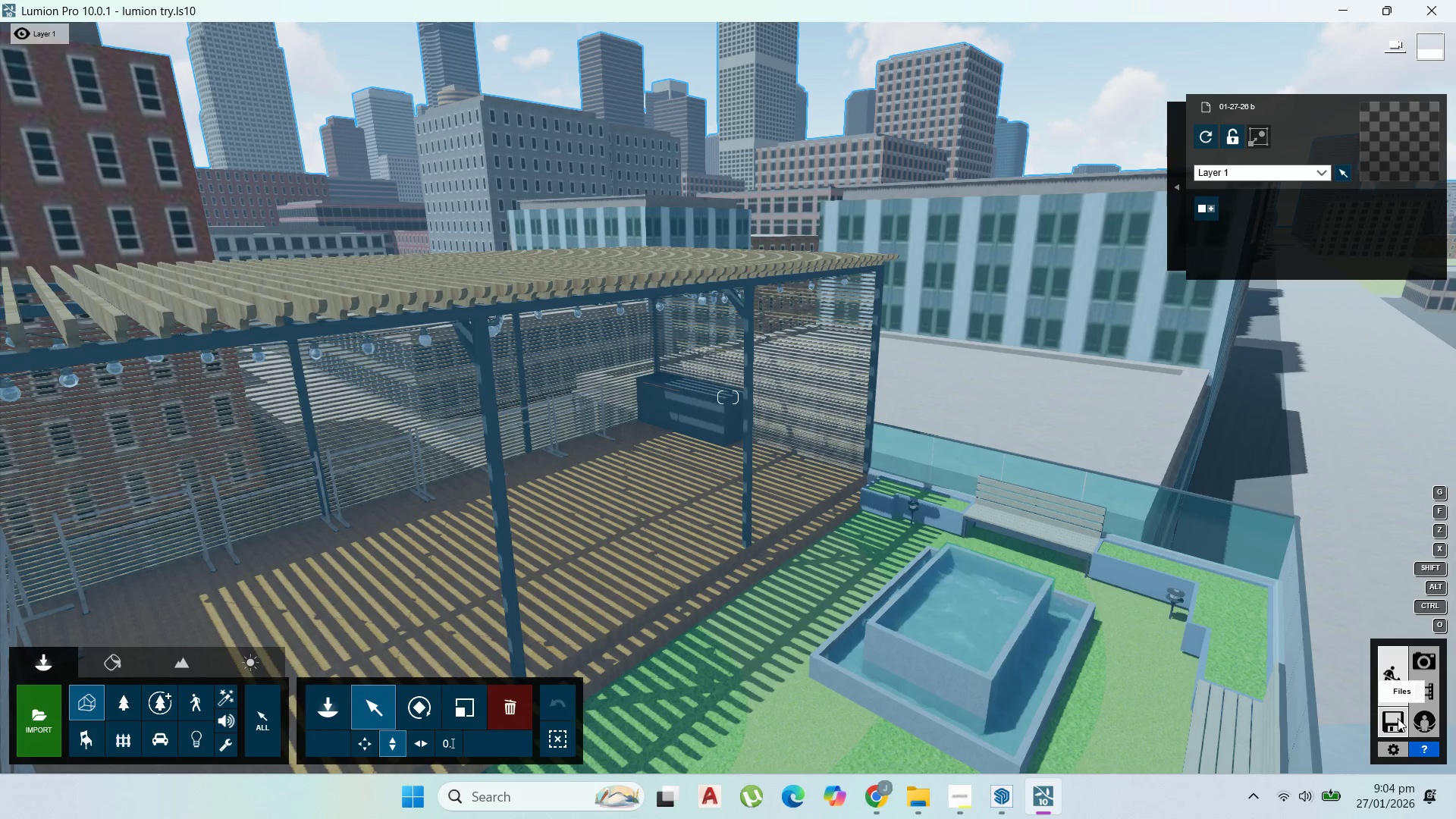 
left_click([1398, 718])
 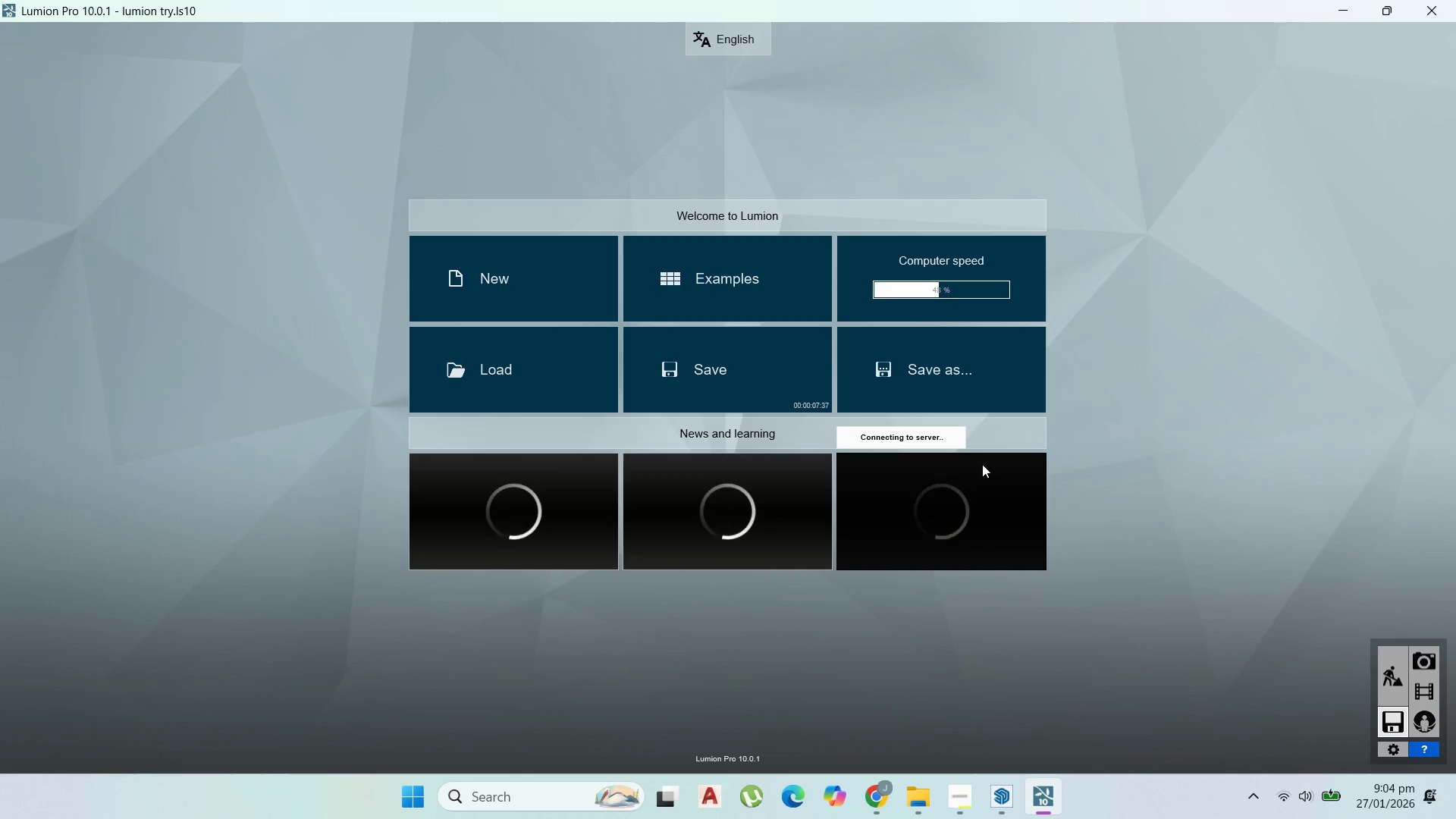 
left_click([764, 401])
 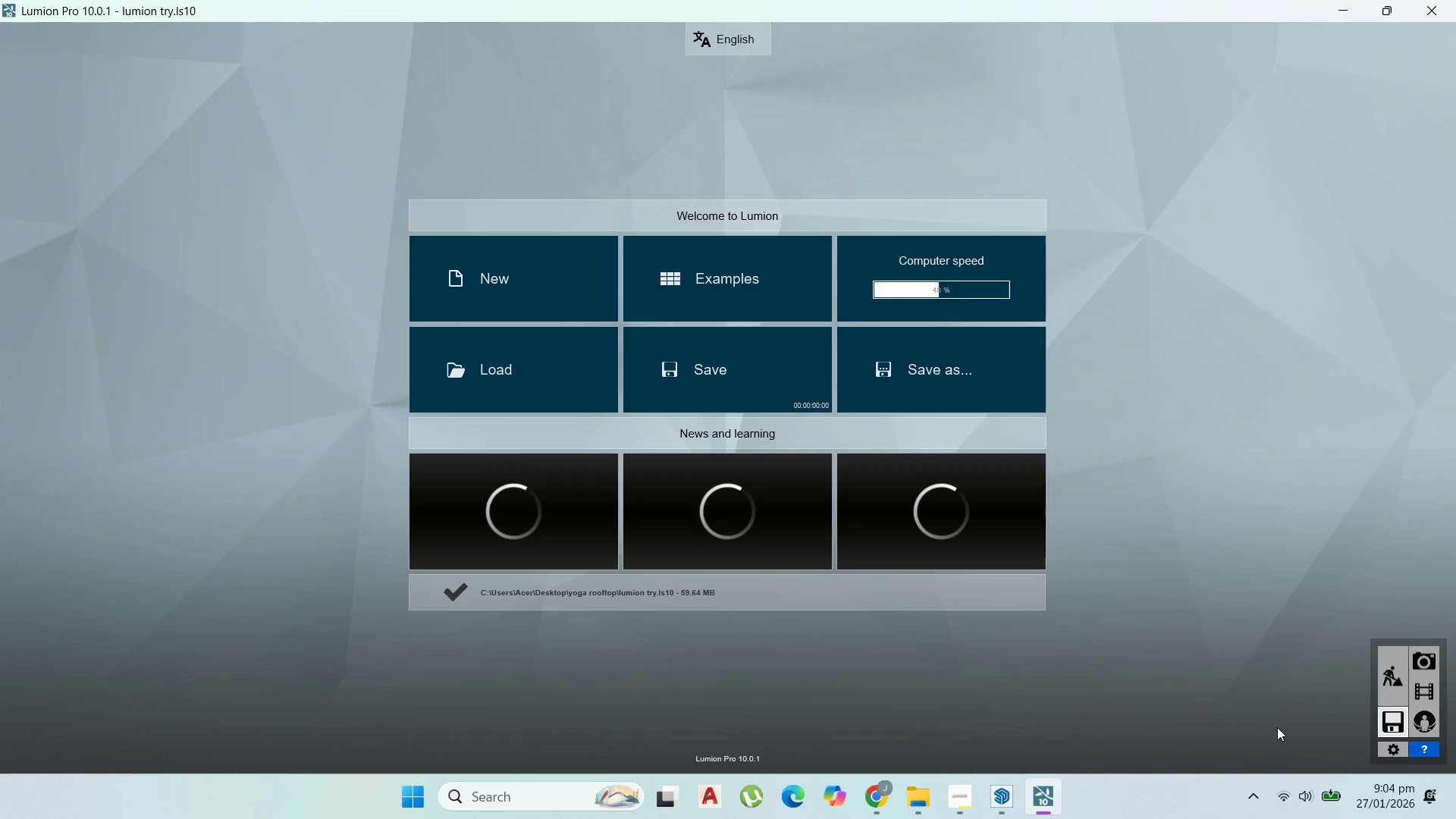 
double_click([1384, 674])
 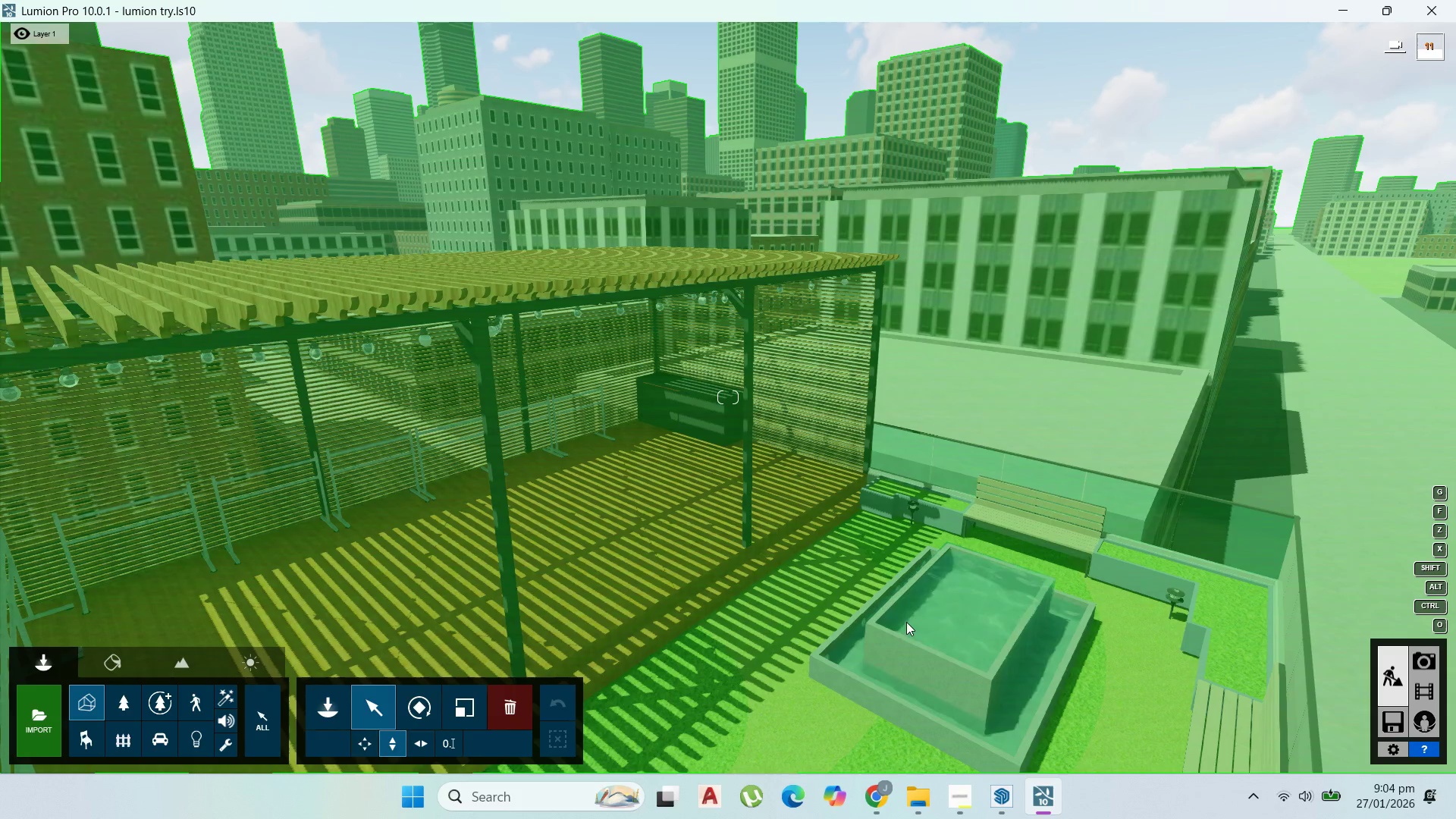 
hold_key(key=S, duration=1.27)
 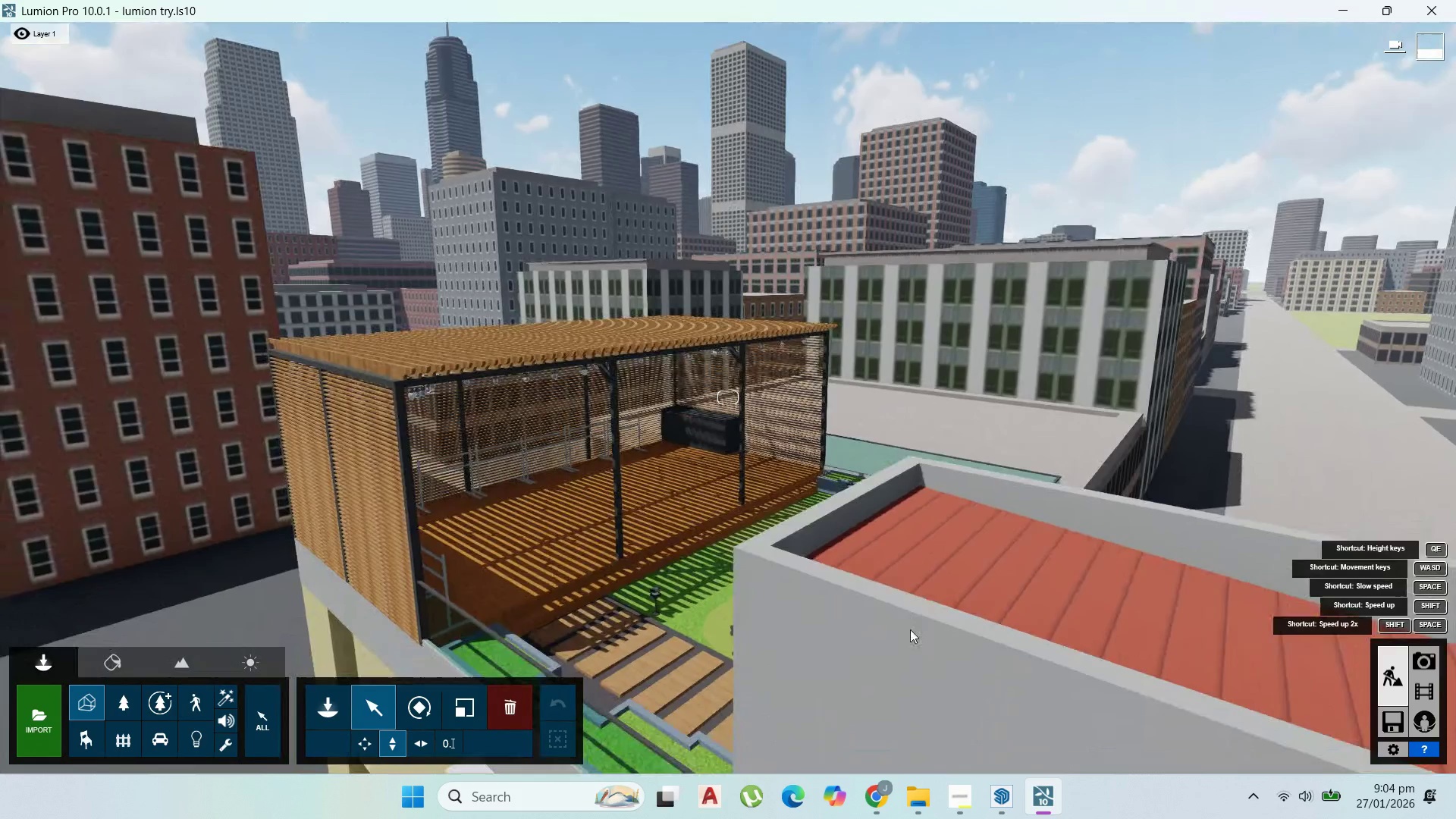 
key(A)
 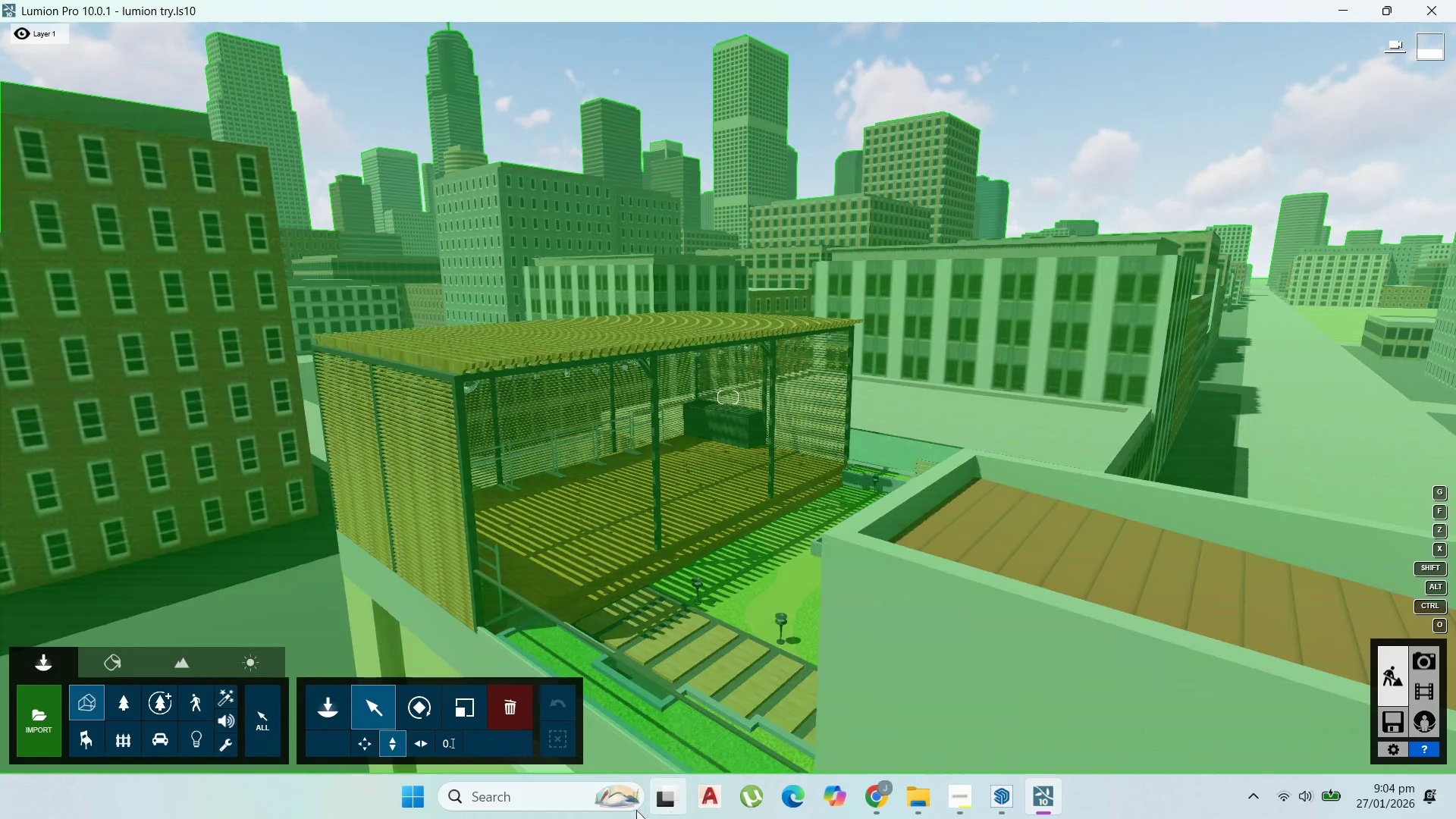 
left_click([519, 801])
 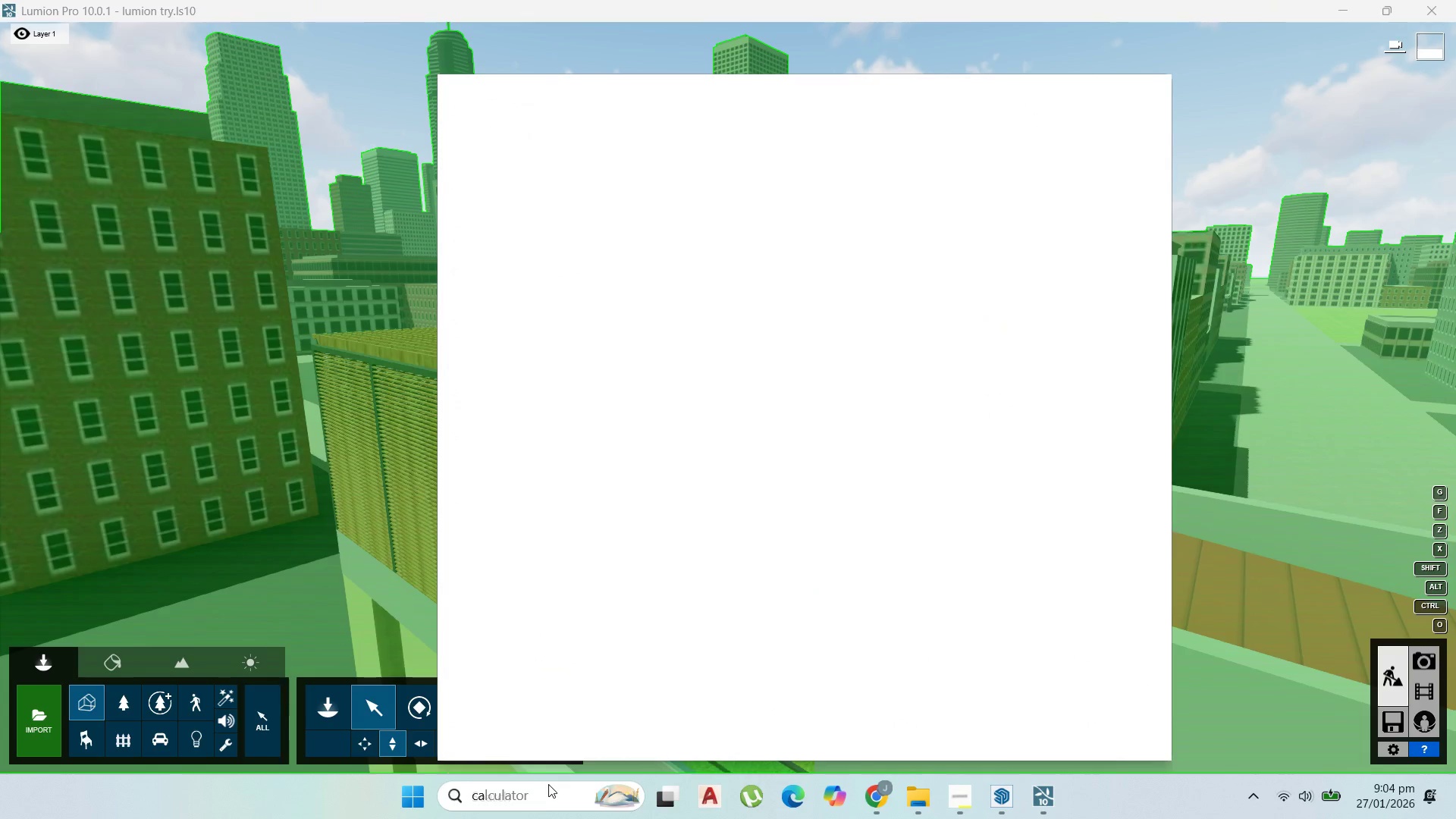 
type(sni)
 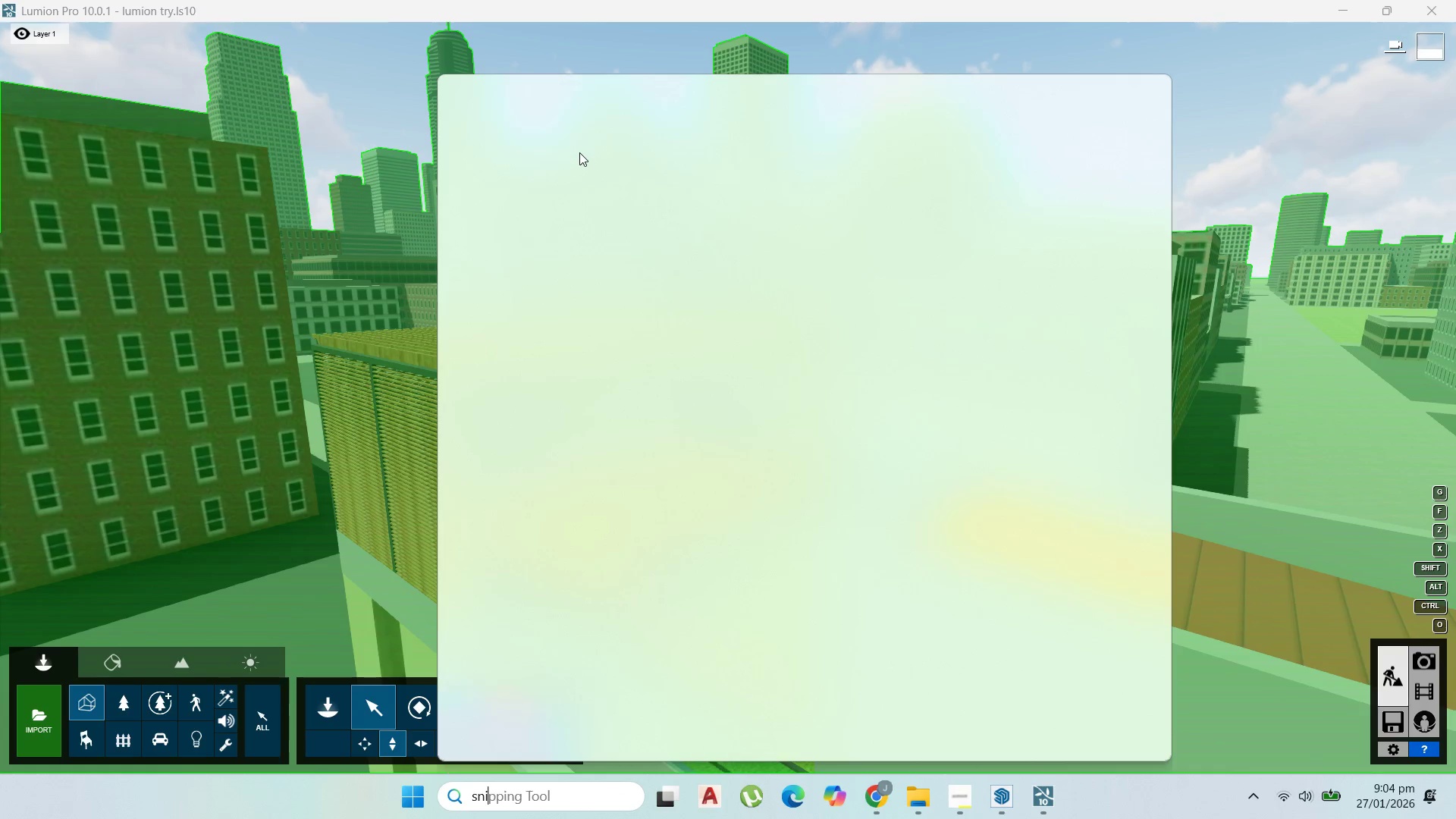 
left_click([551, 207])
 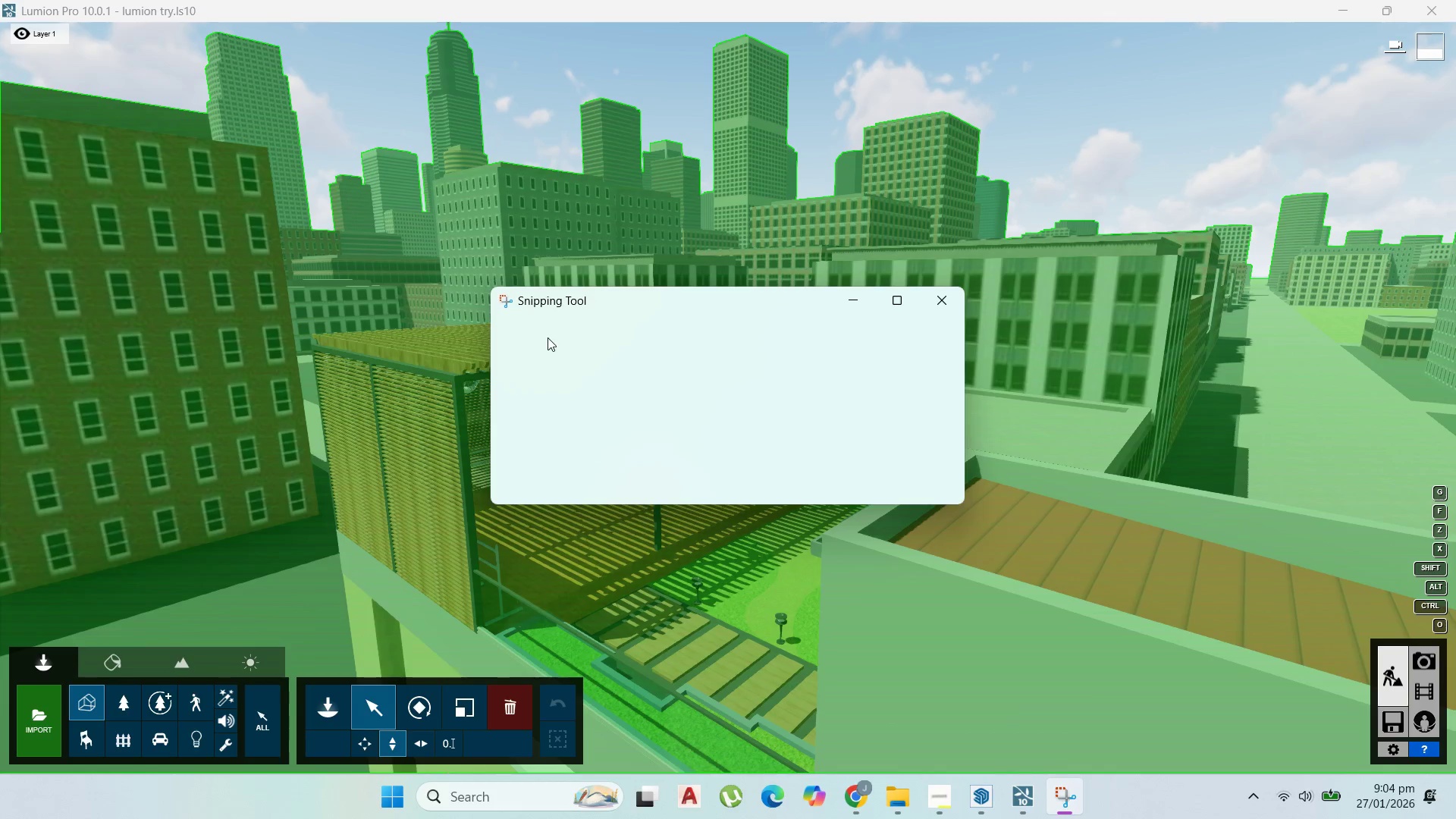 
left_click([540, 336])
 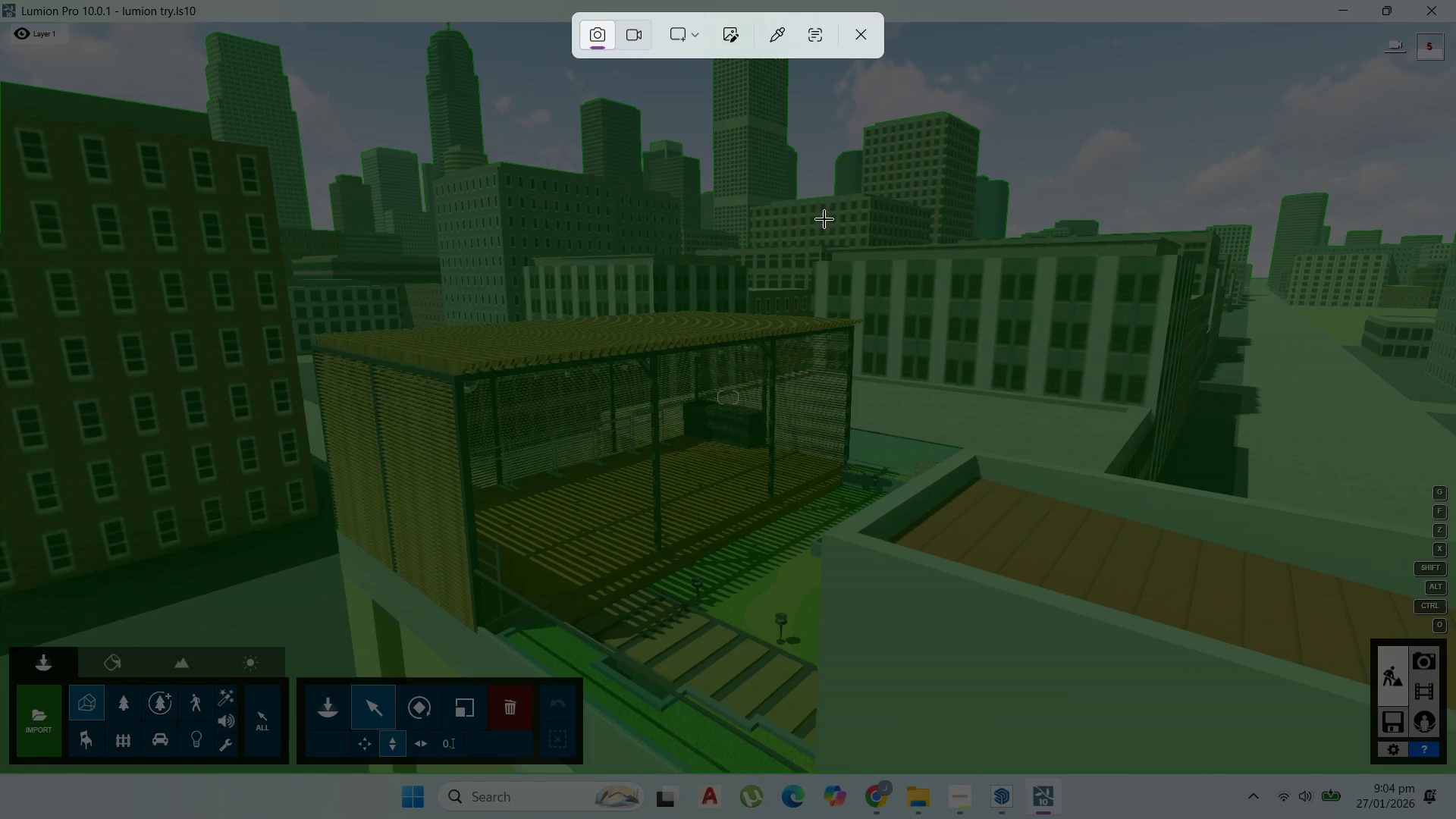 
left_click([871, 41])
 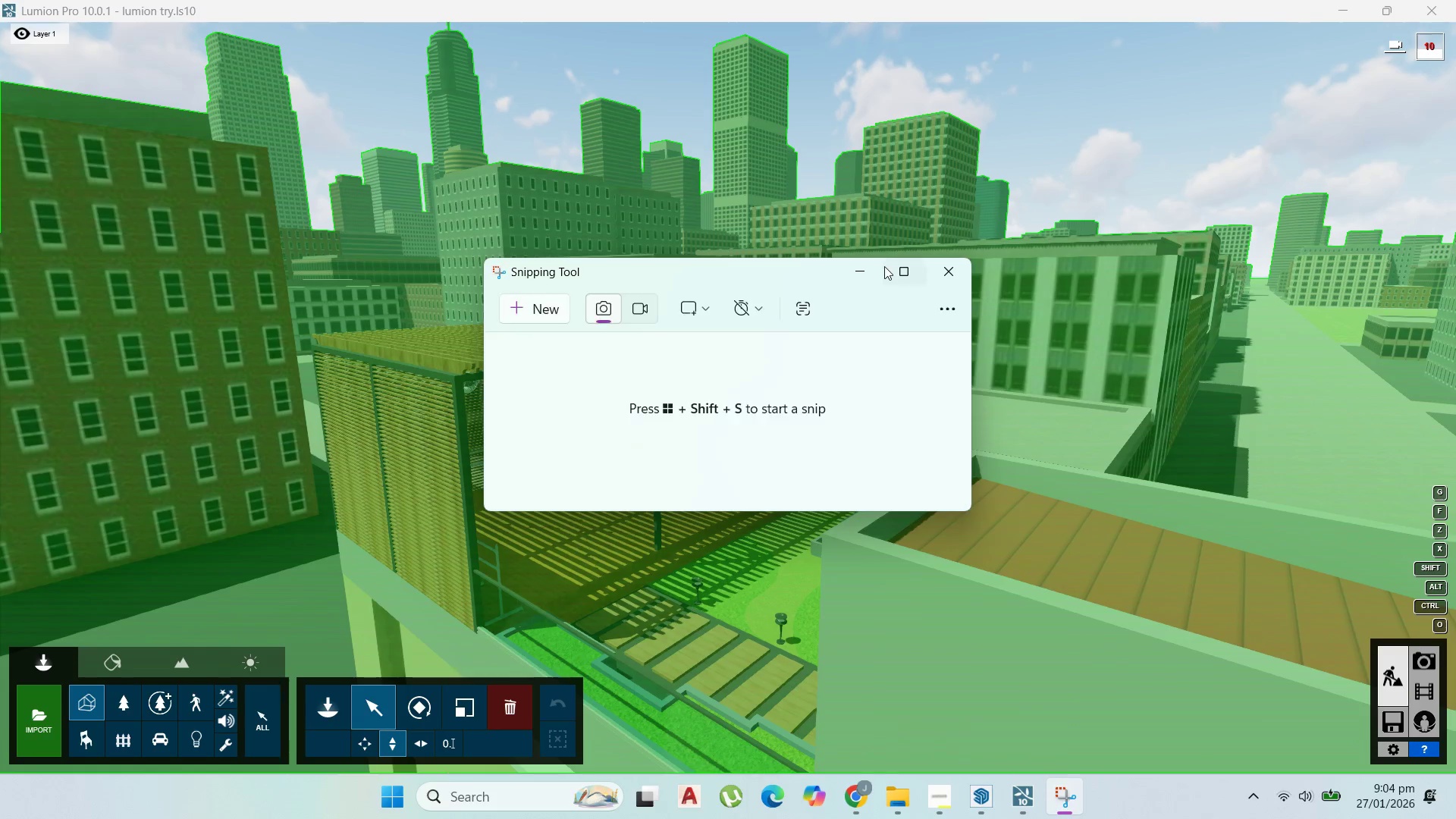 
left_click([861, 278])
 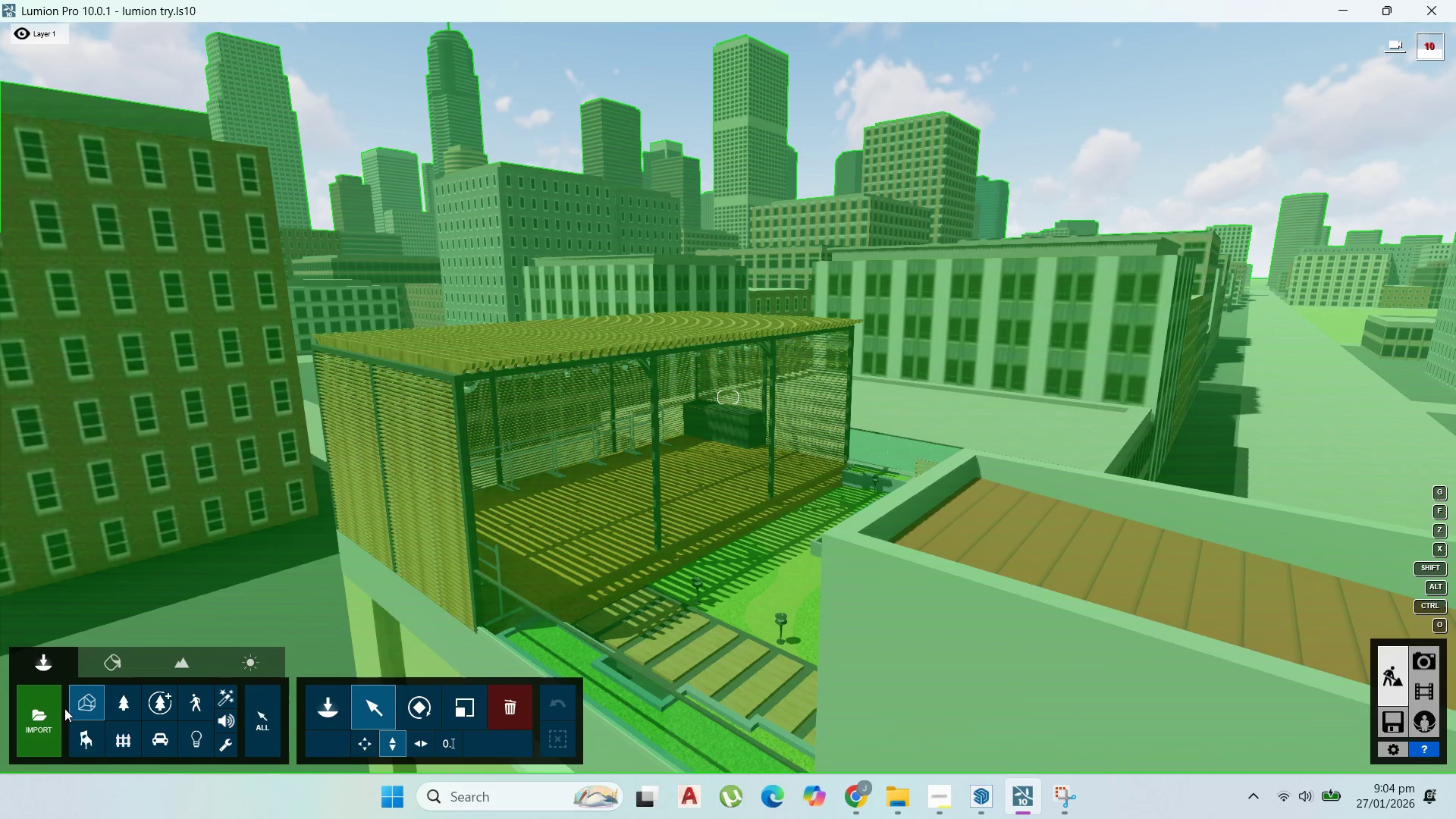 
double_click([127, 704])
 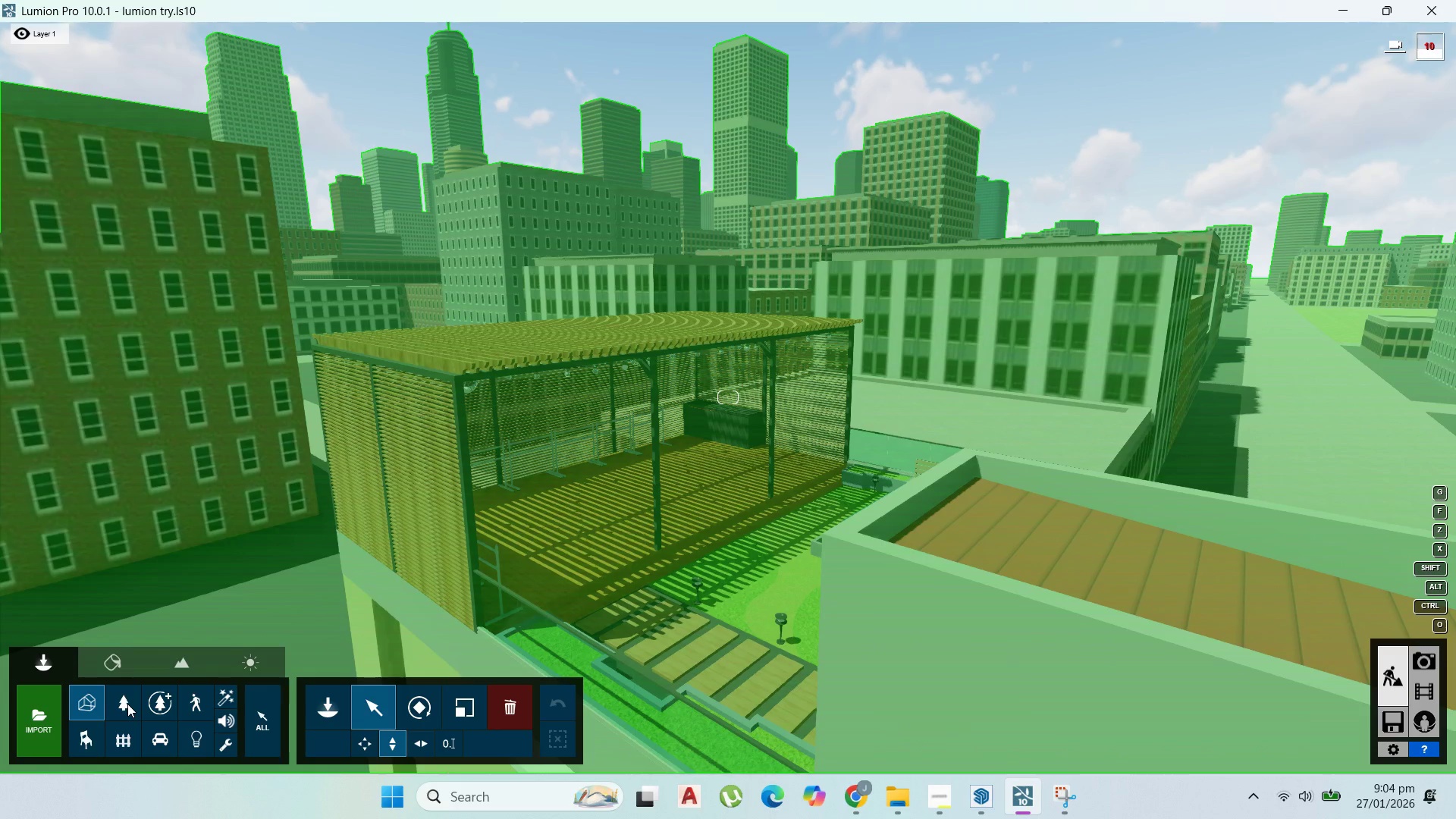 
triple_click([127, 704])
 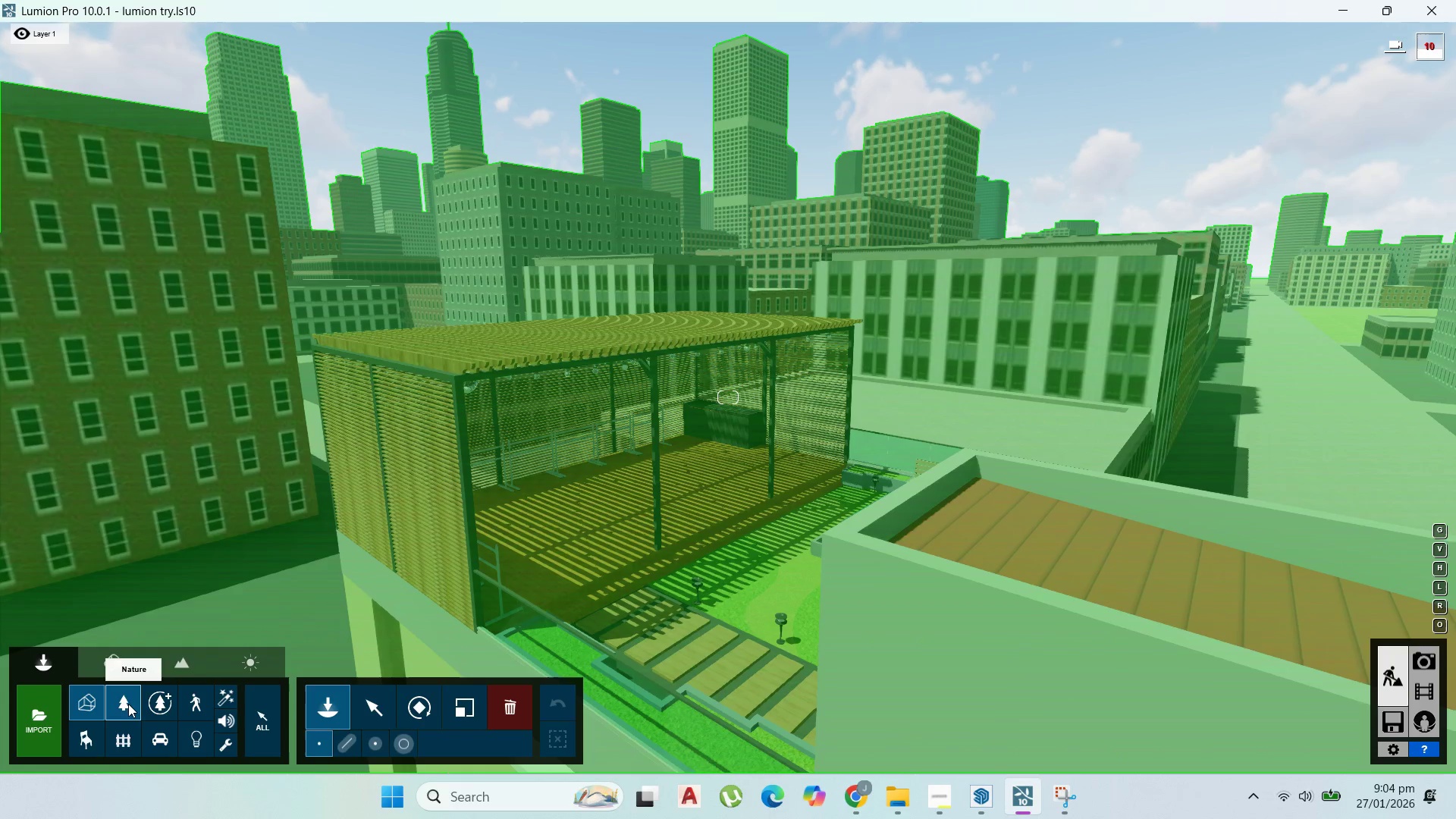 
double_click([128, 704])
 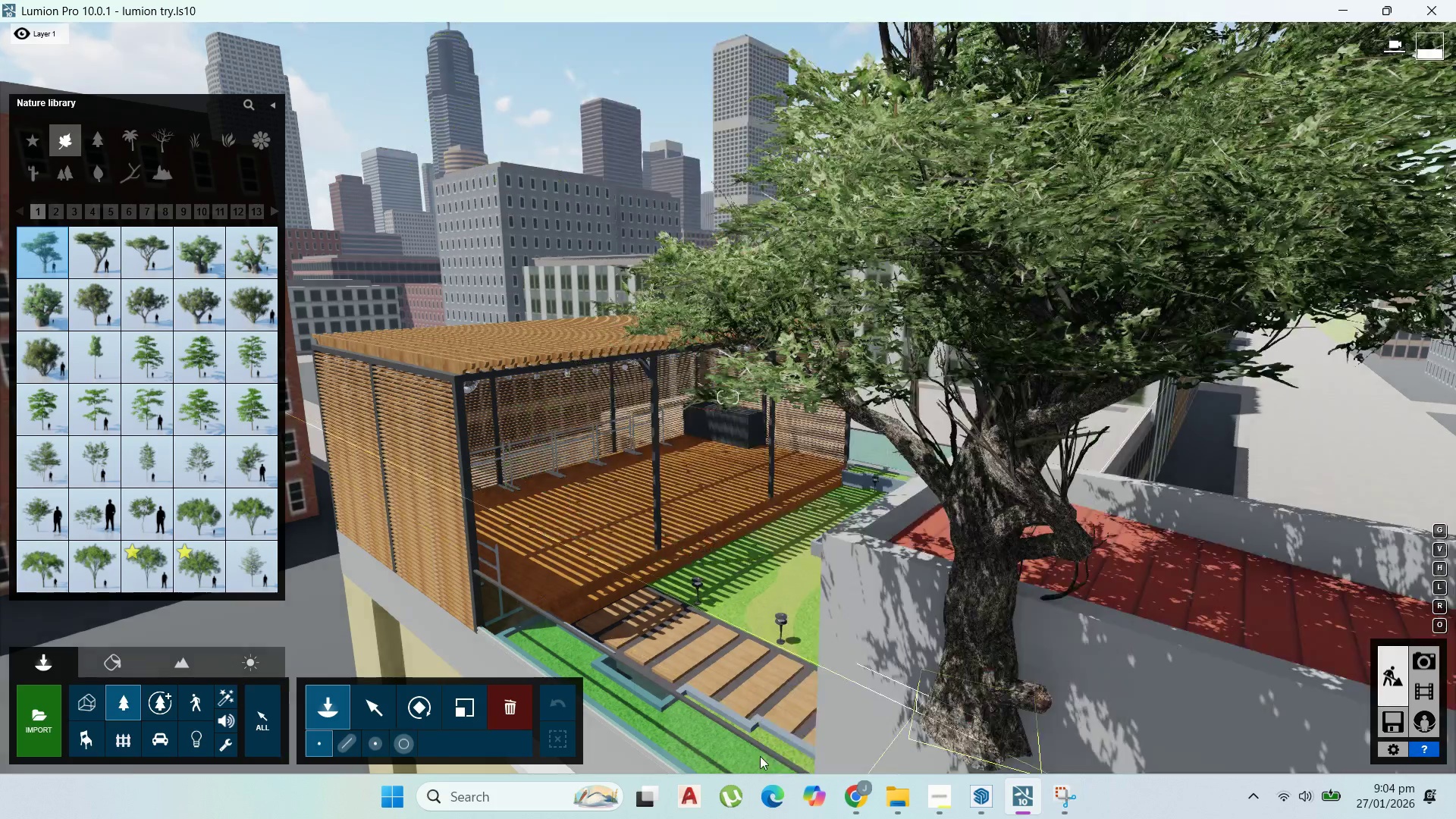 
left_click([384, 704])
 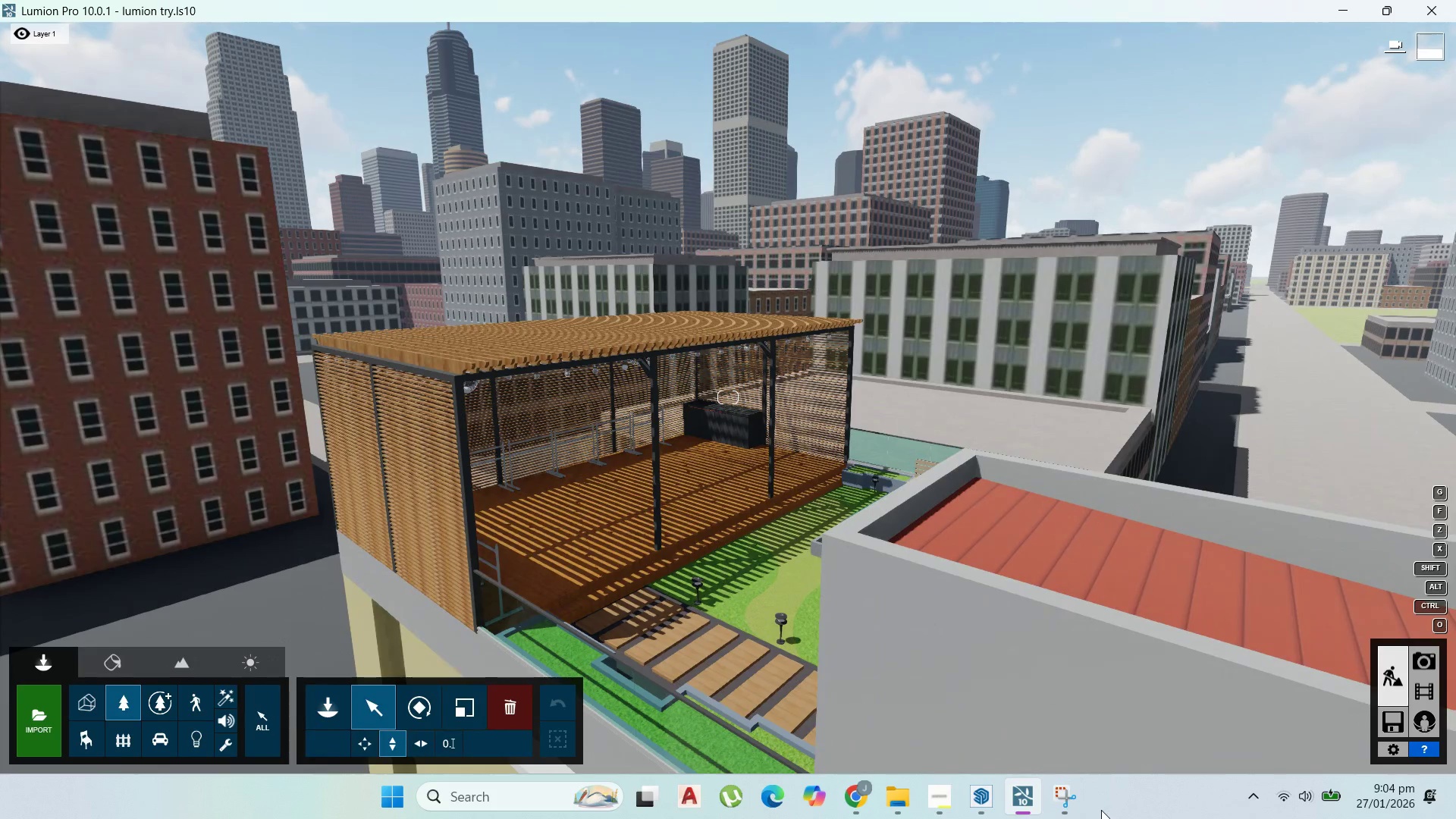 
left_click([1061, 807])
 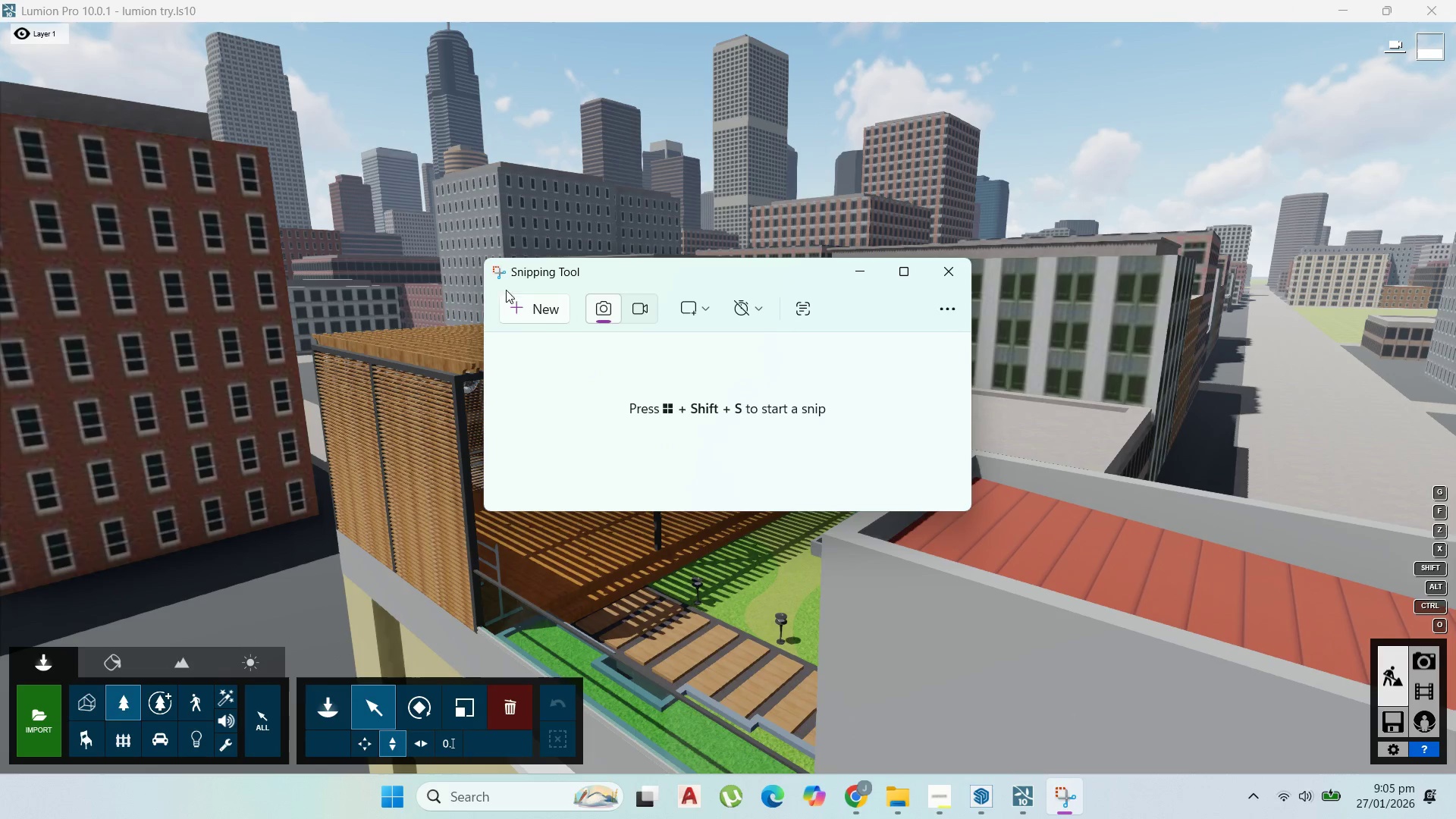 
left_click([542, 306])
 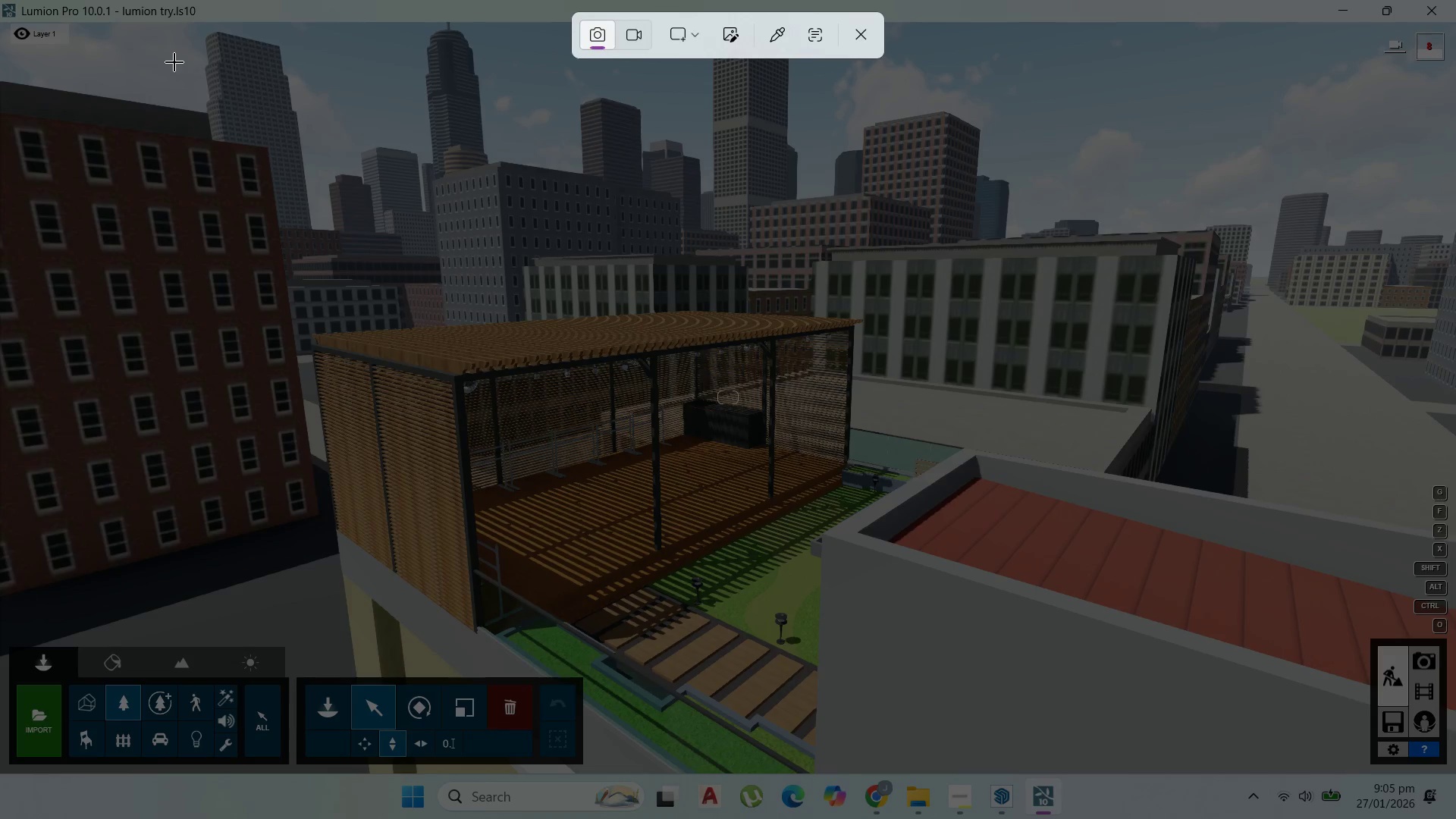 
left_click_drag(start_coordinate=[102, 55], to_coordinate=[1341, 765])
 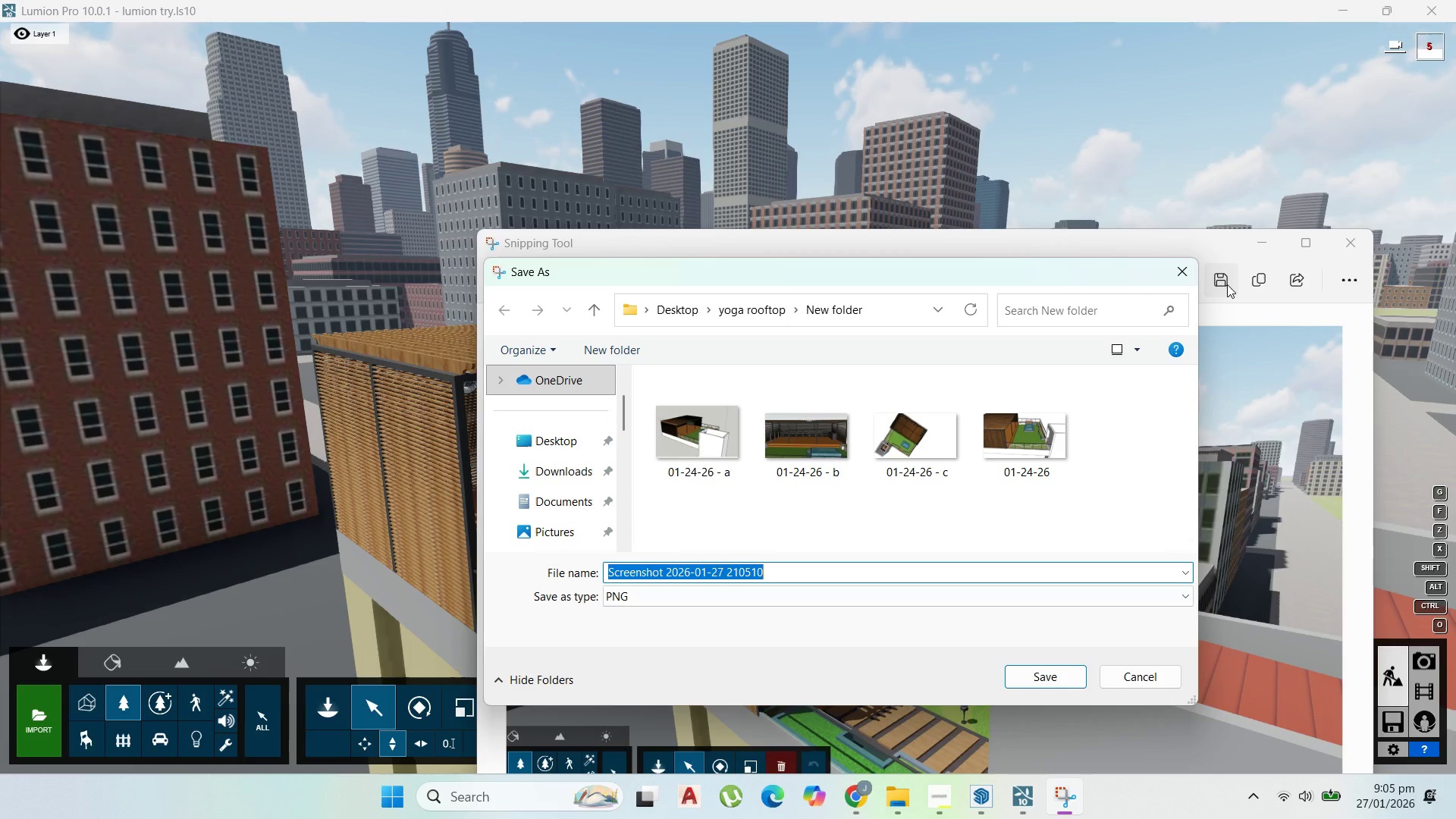 
wait(20.91)
 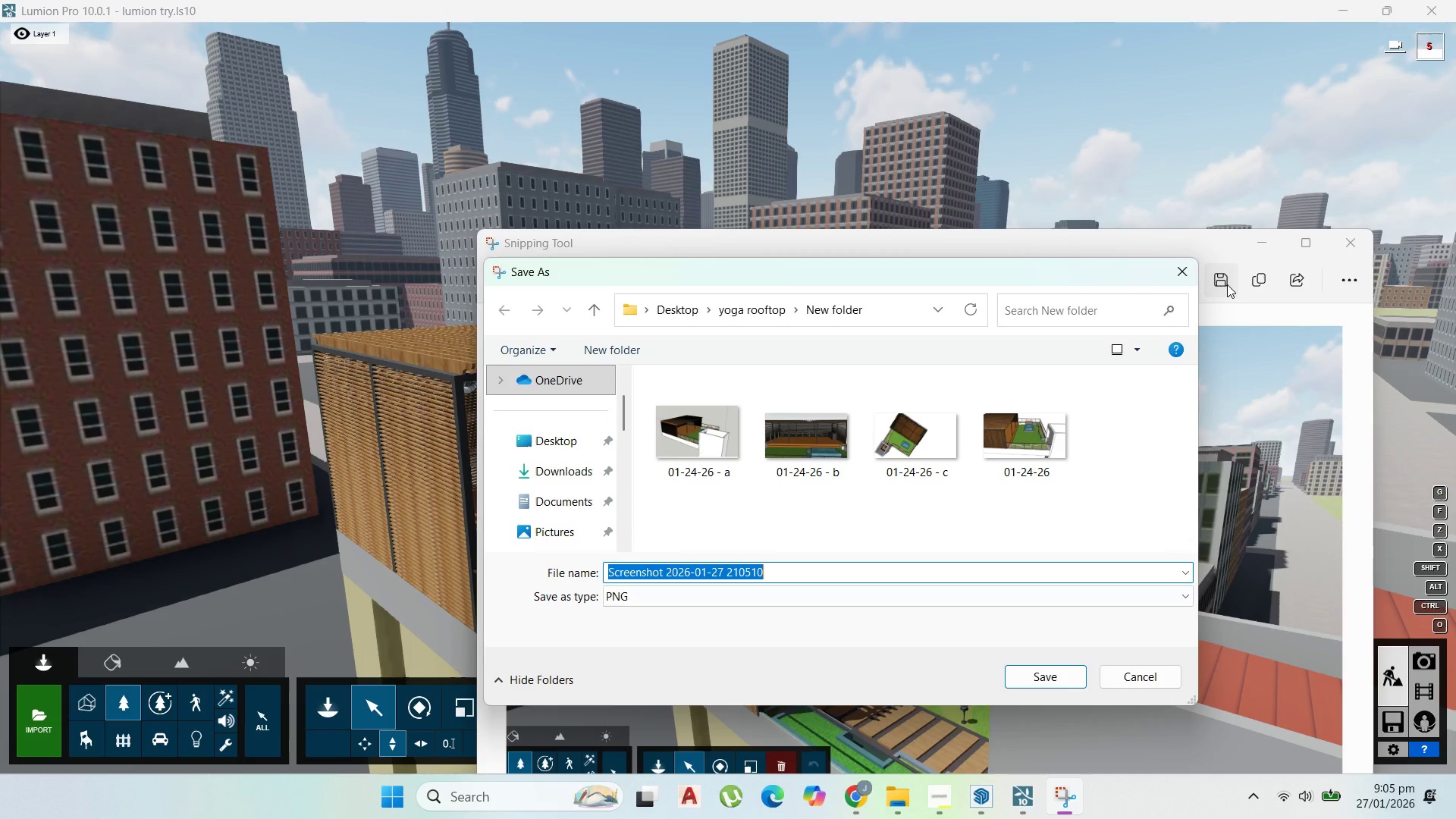 
type(try 1)
 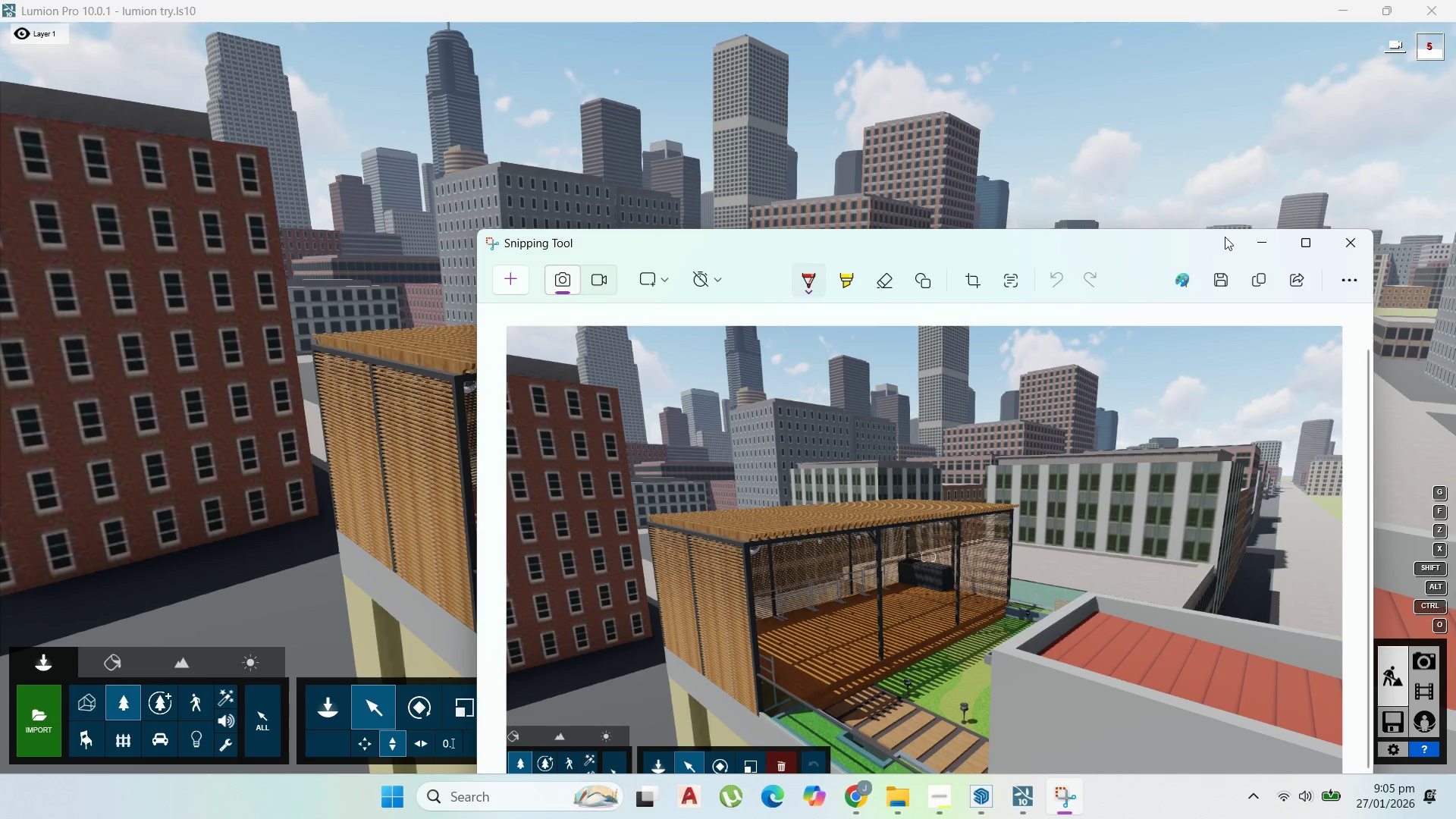 
left_click([1253, 245])
 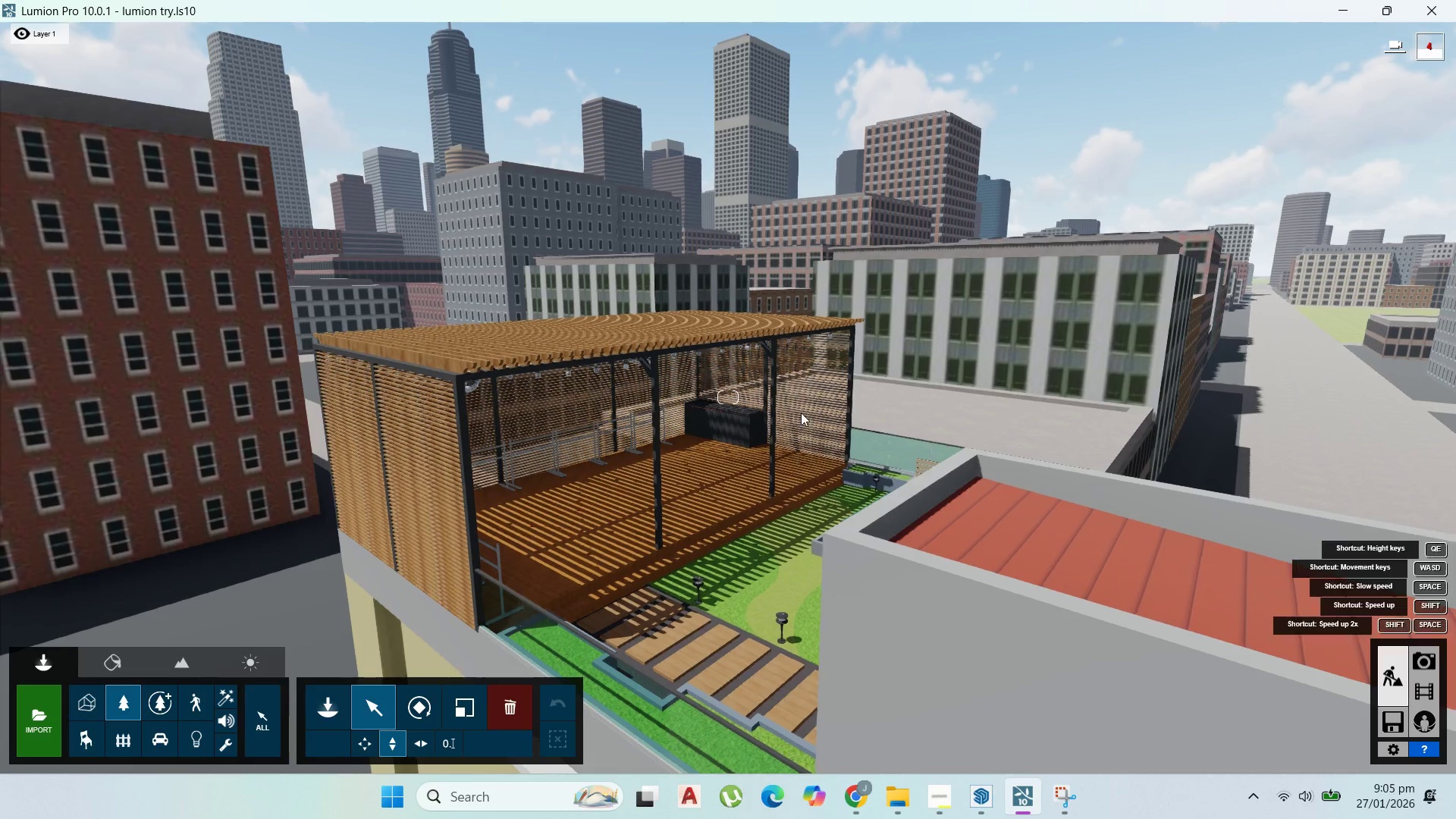 
hold_key(key=D, duration=0.95)
 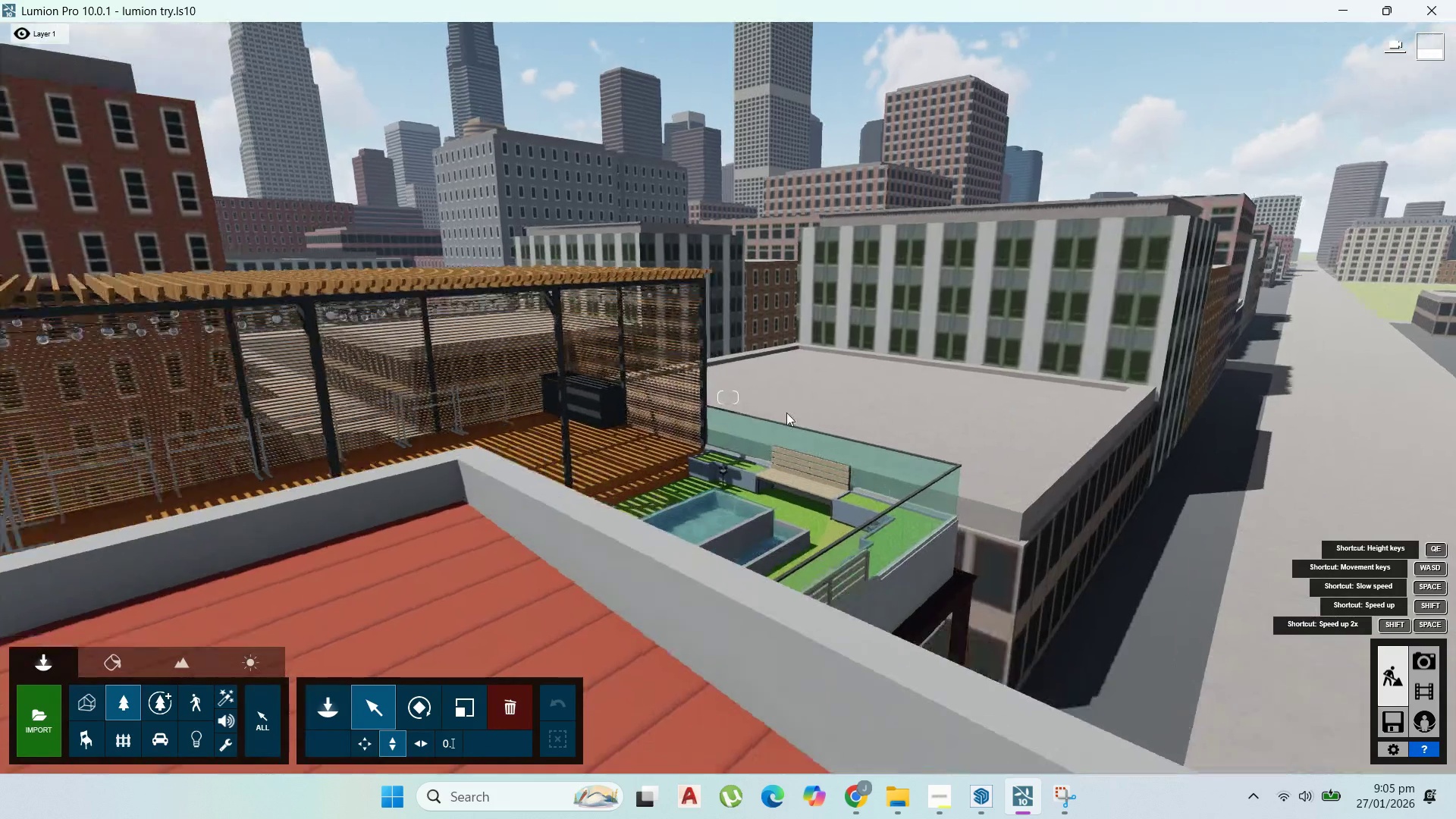 
hold_key(key=W, duration=2.25)
 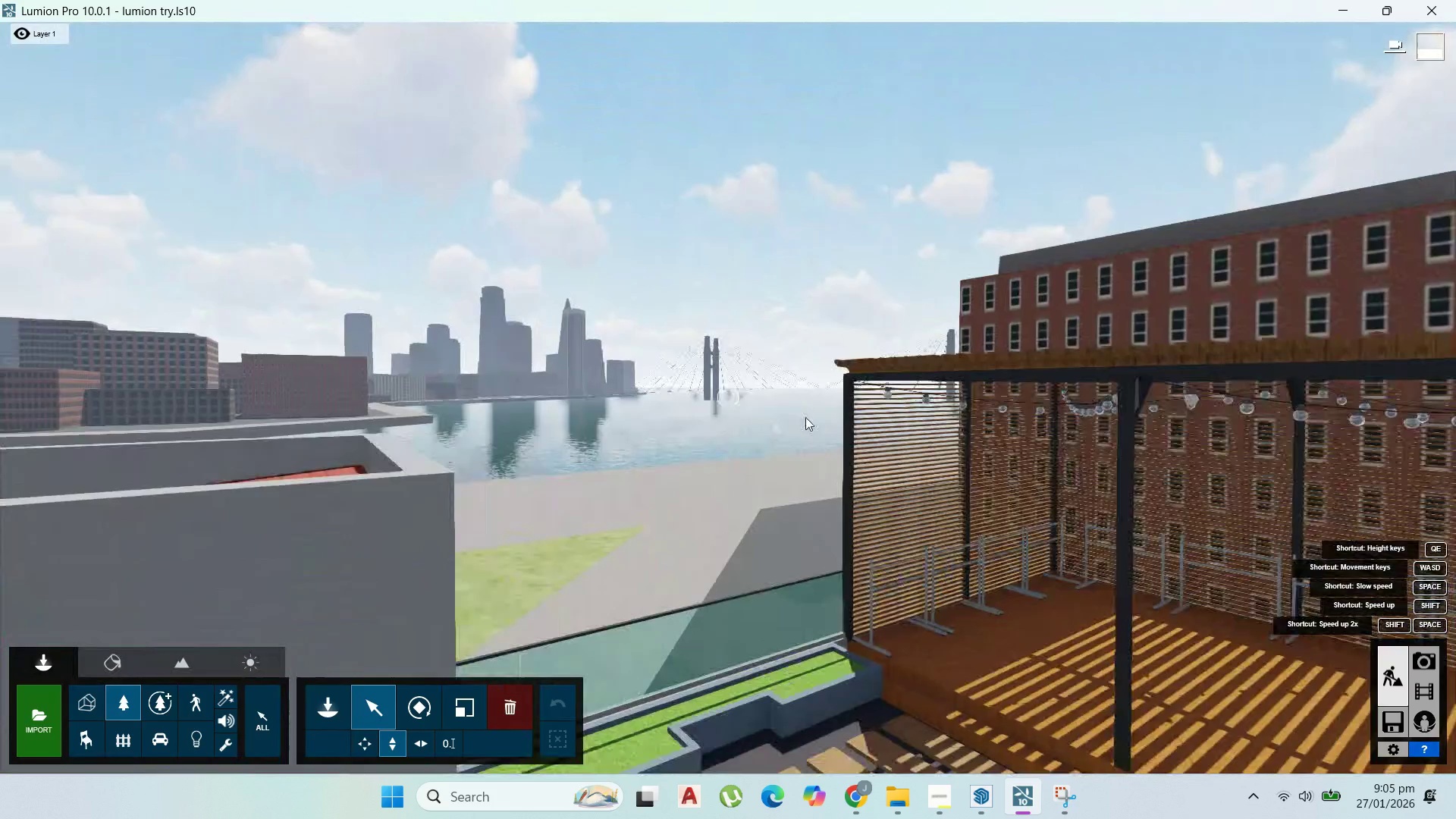 
hold_key(key=D, duration=1.5)
 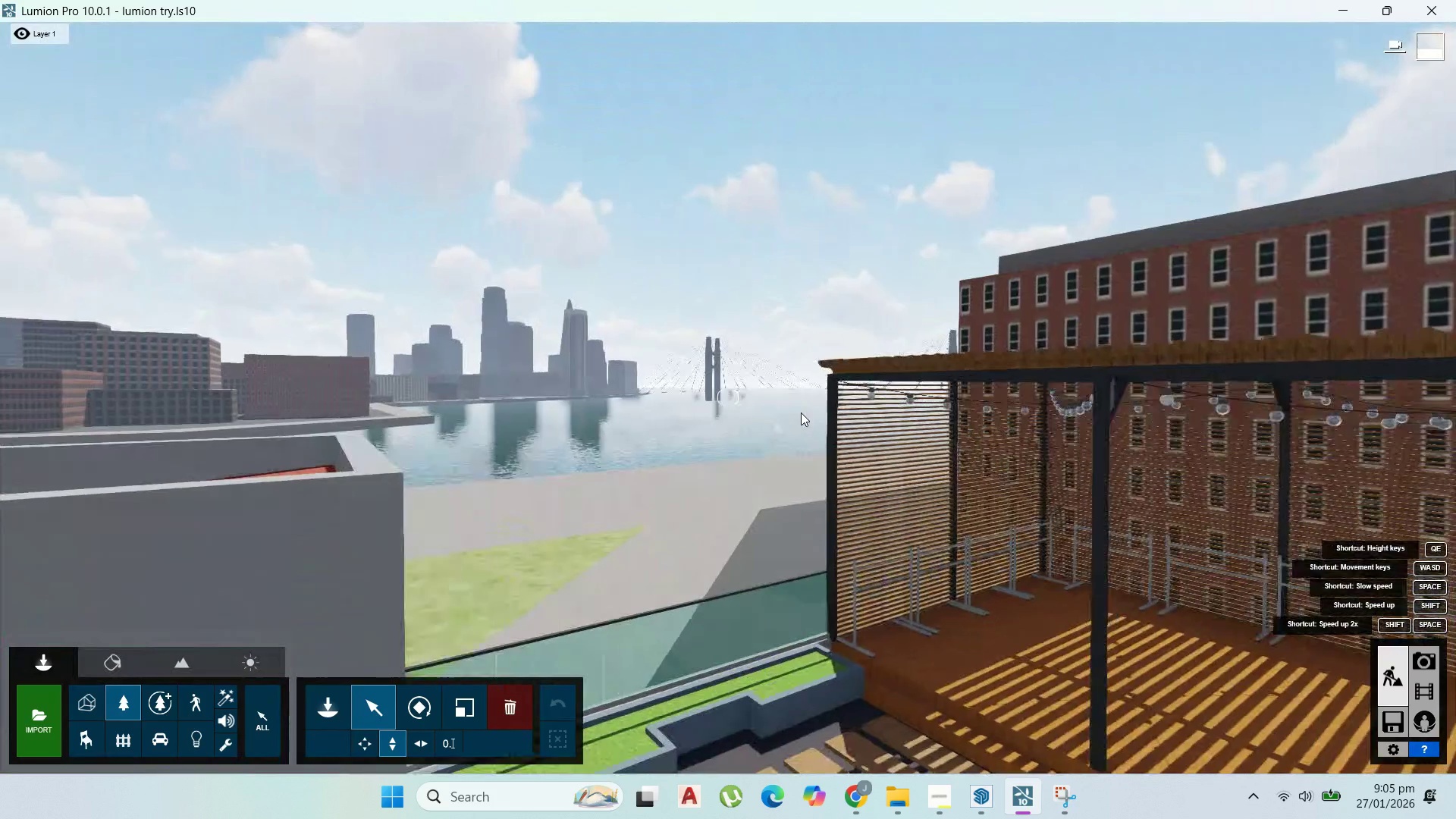 
hold_key(key=D, duration=0.77)
 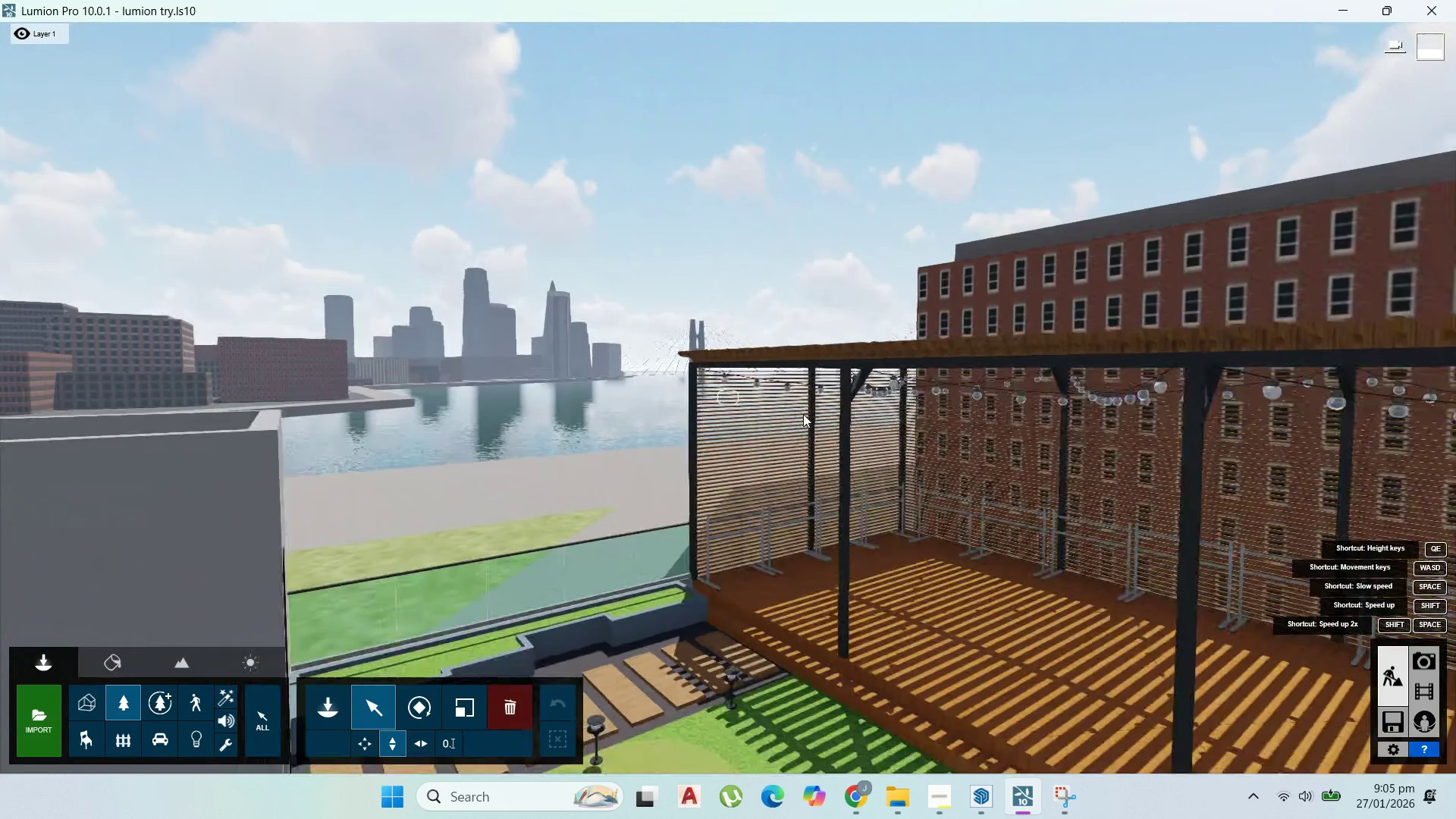 
hold_key(key=S, duration=1.5)
 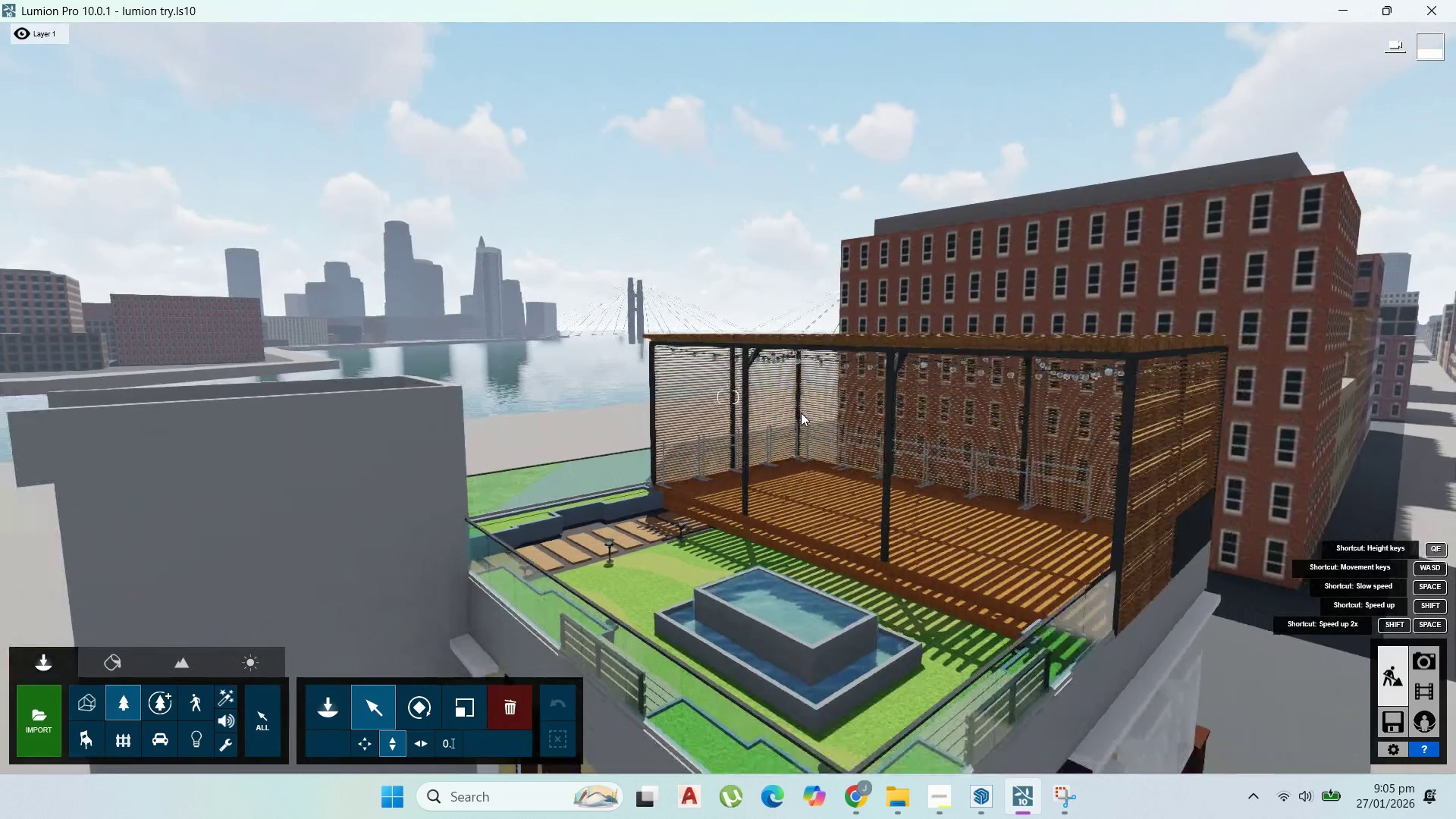 
hold_key(key=S, duration=0.38)
 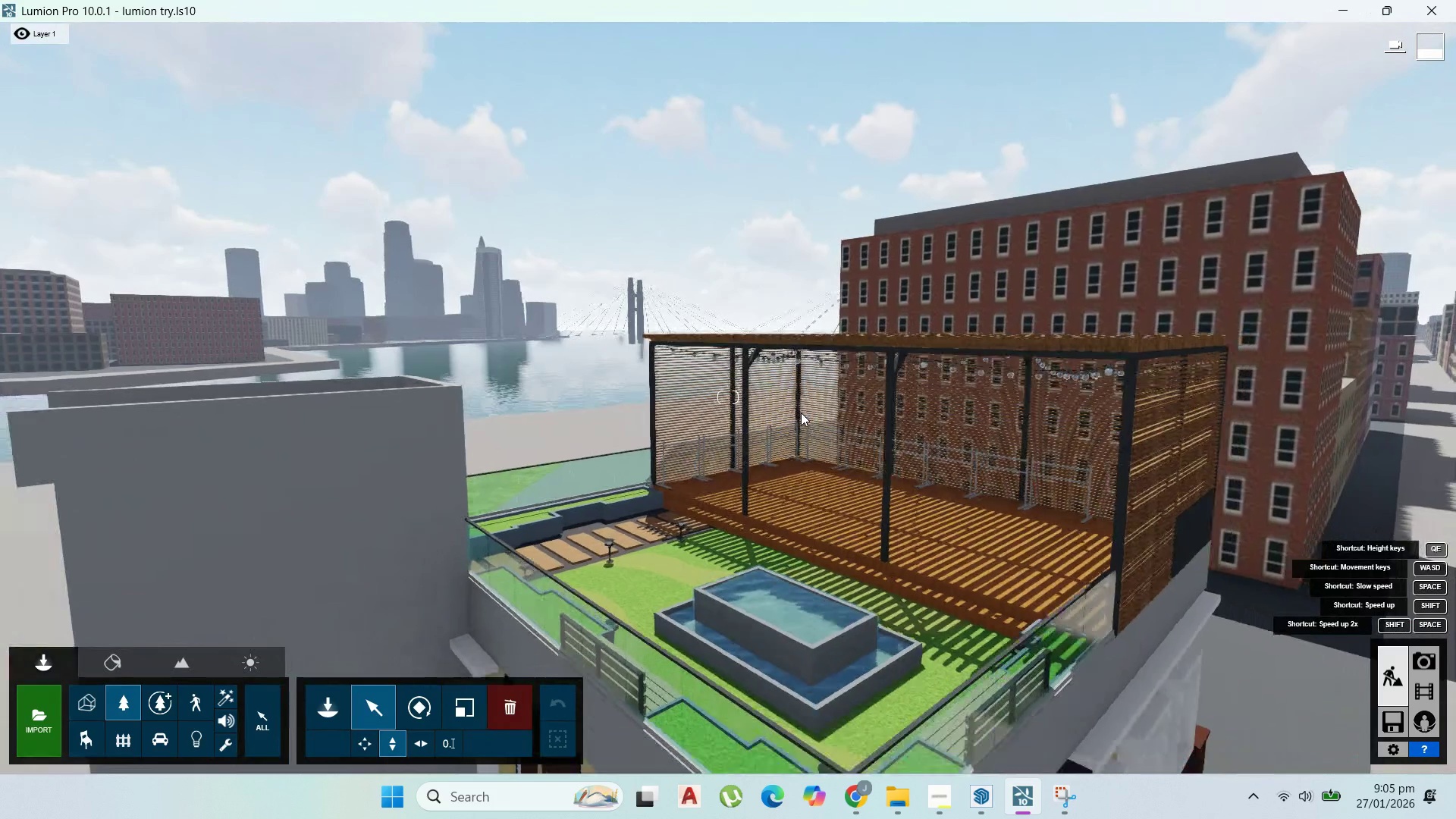 
right_click([801, 413])
 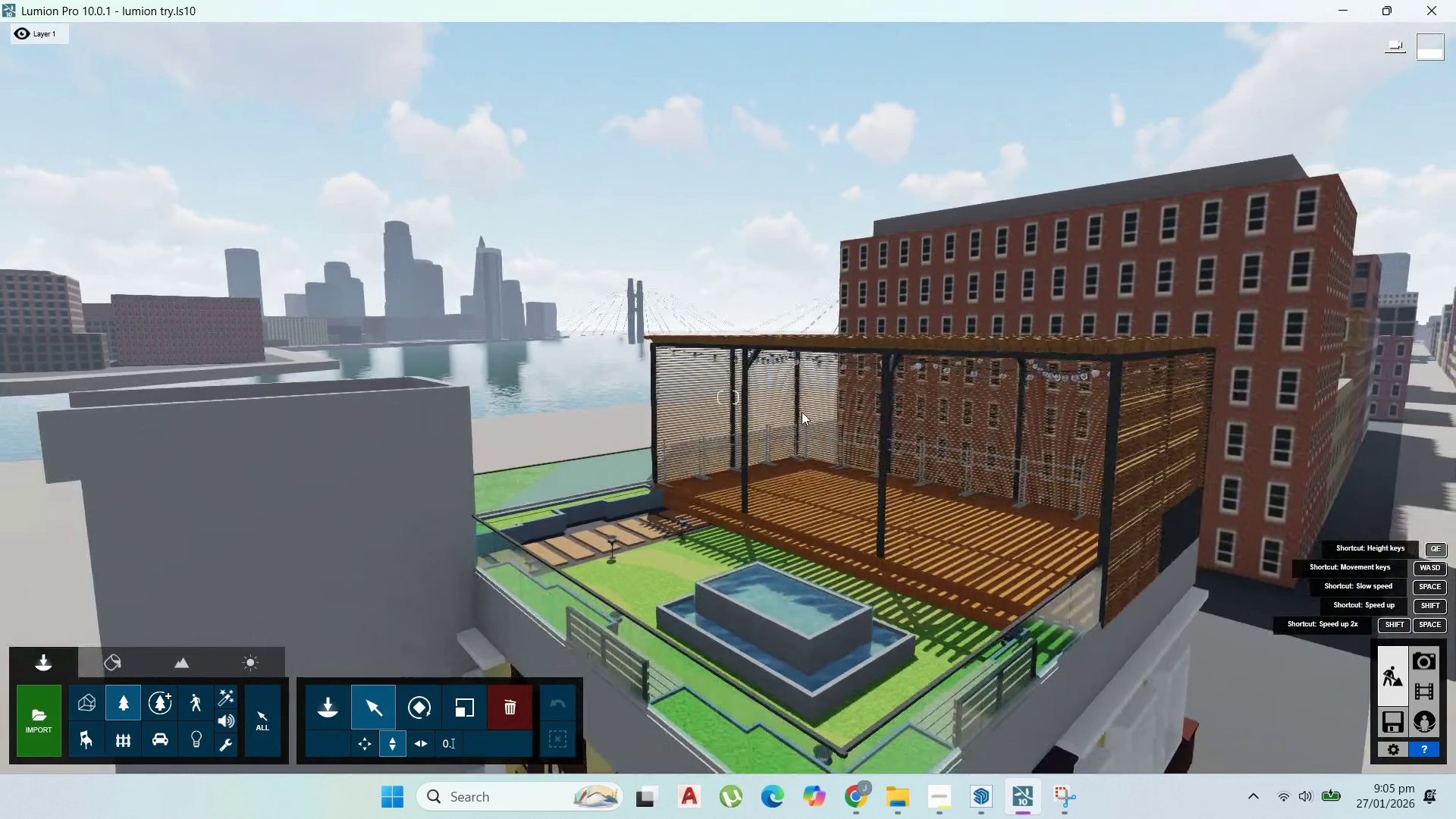 
key(W)
 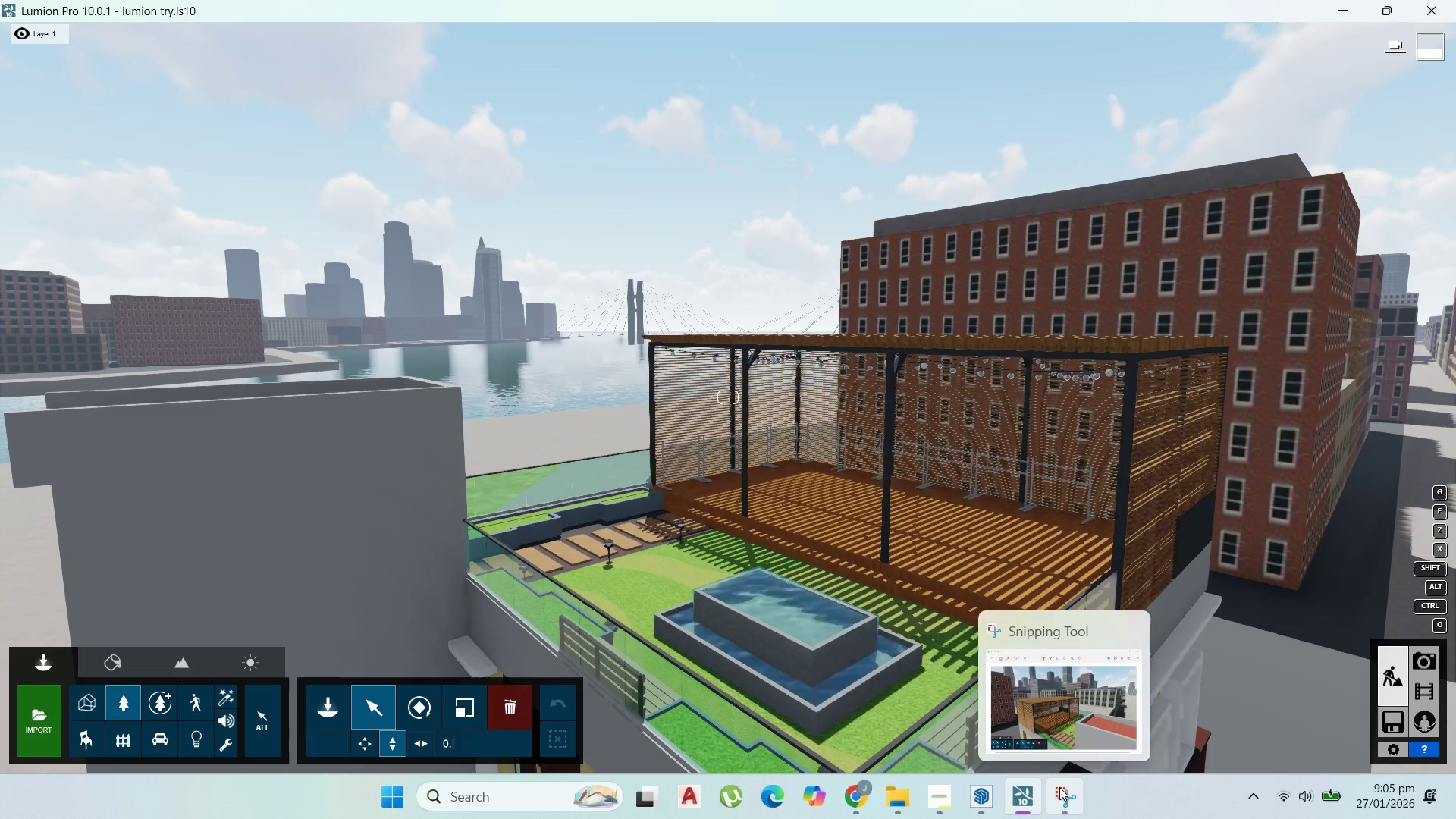 
mouse_move([1037, 717])
 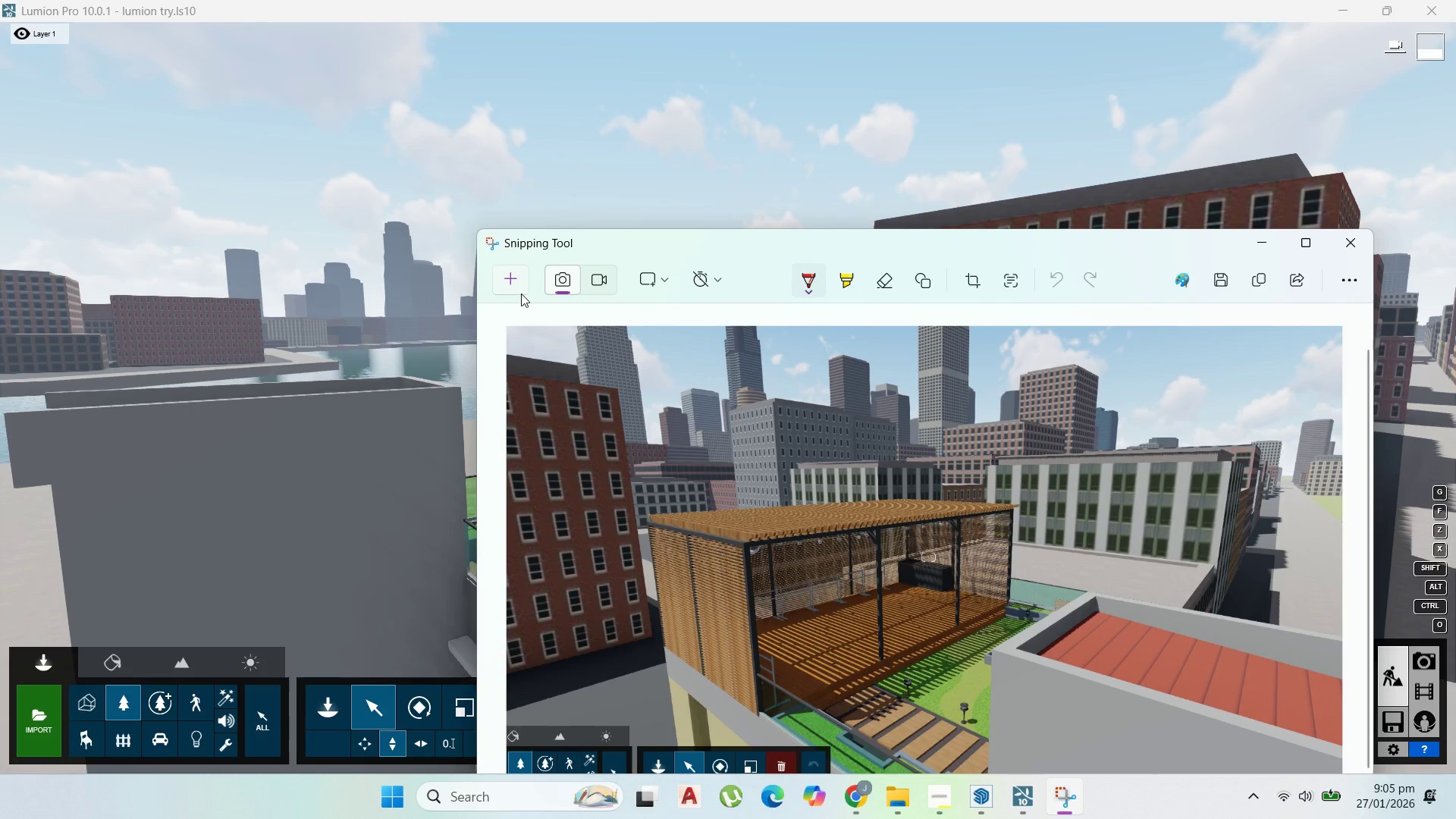 
left_click([519, 289])
 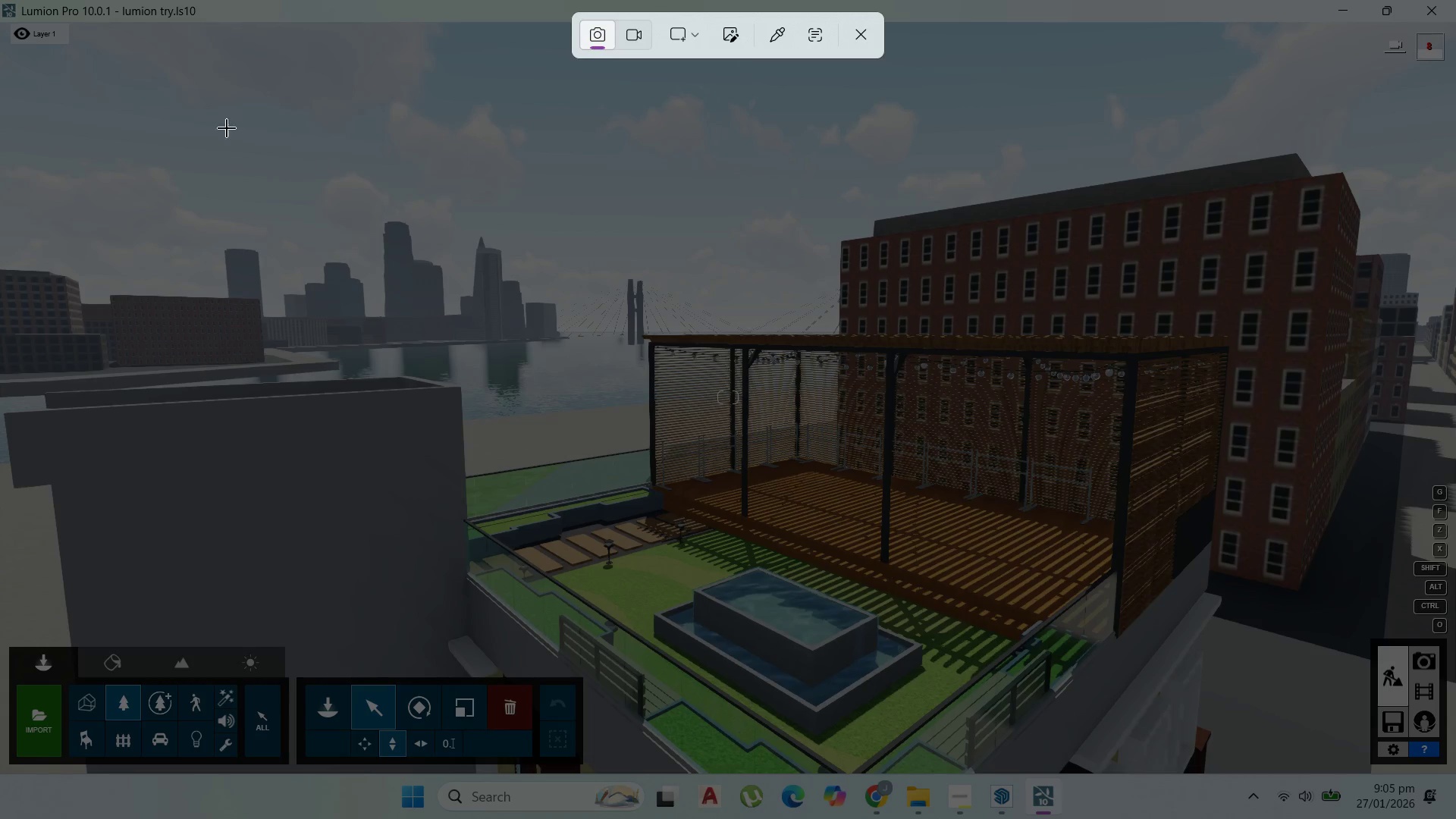 
left_click_drag(start_coordinate=[206, 117], to_coordinate=[1338, 765])
 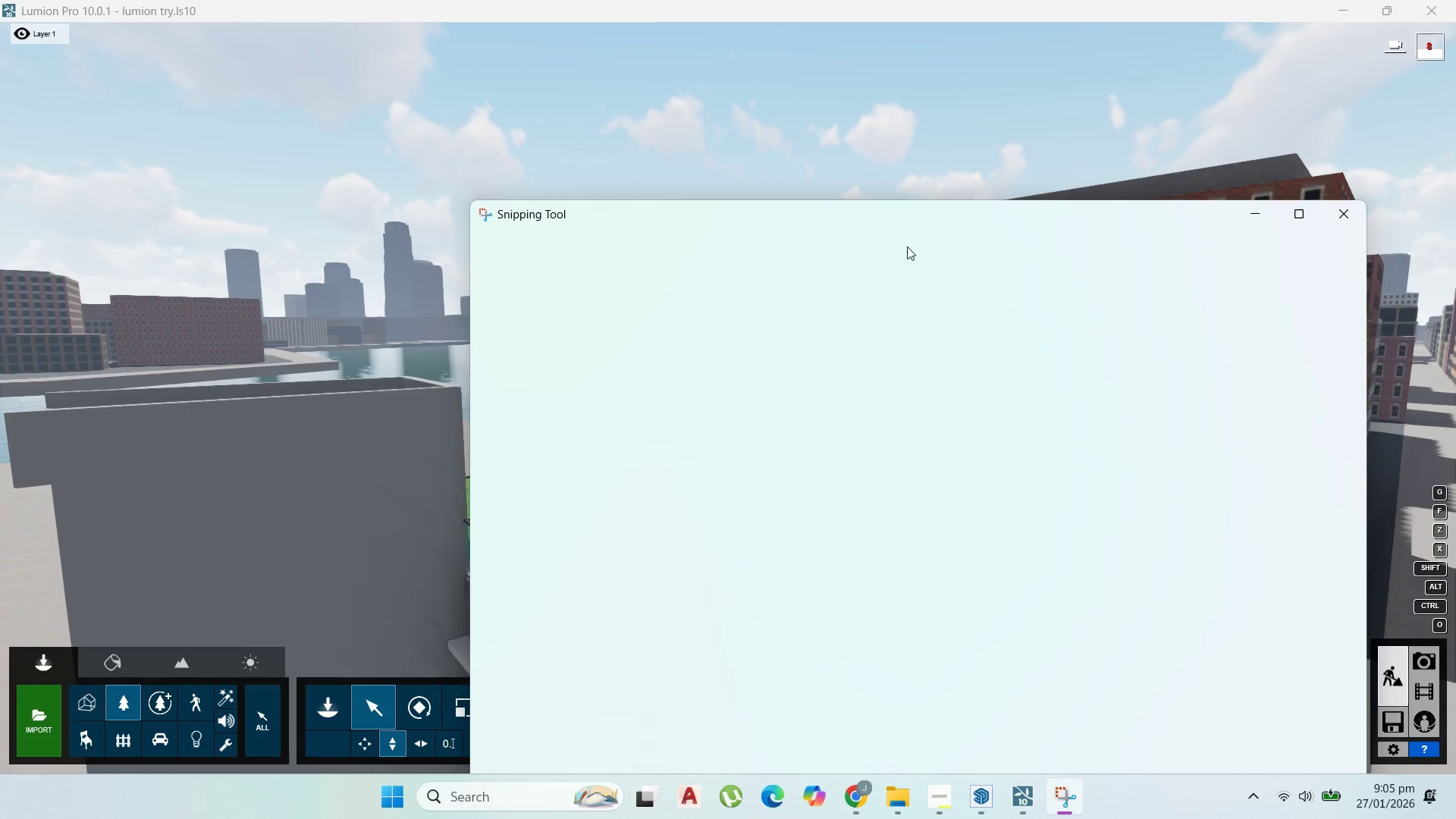 
left_click([1216, 256])
 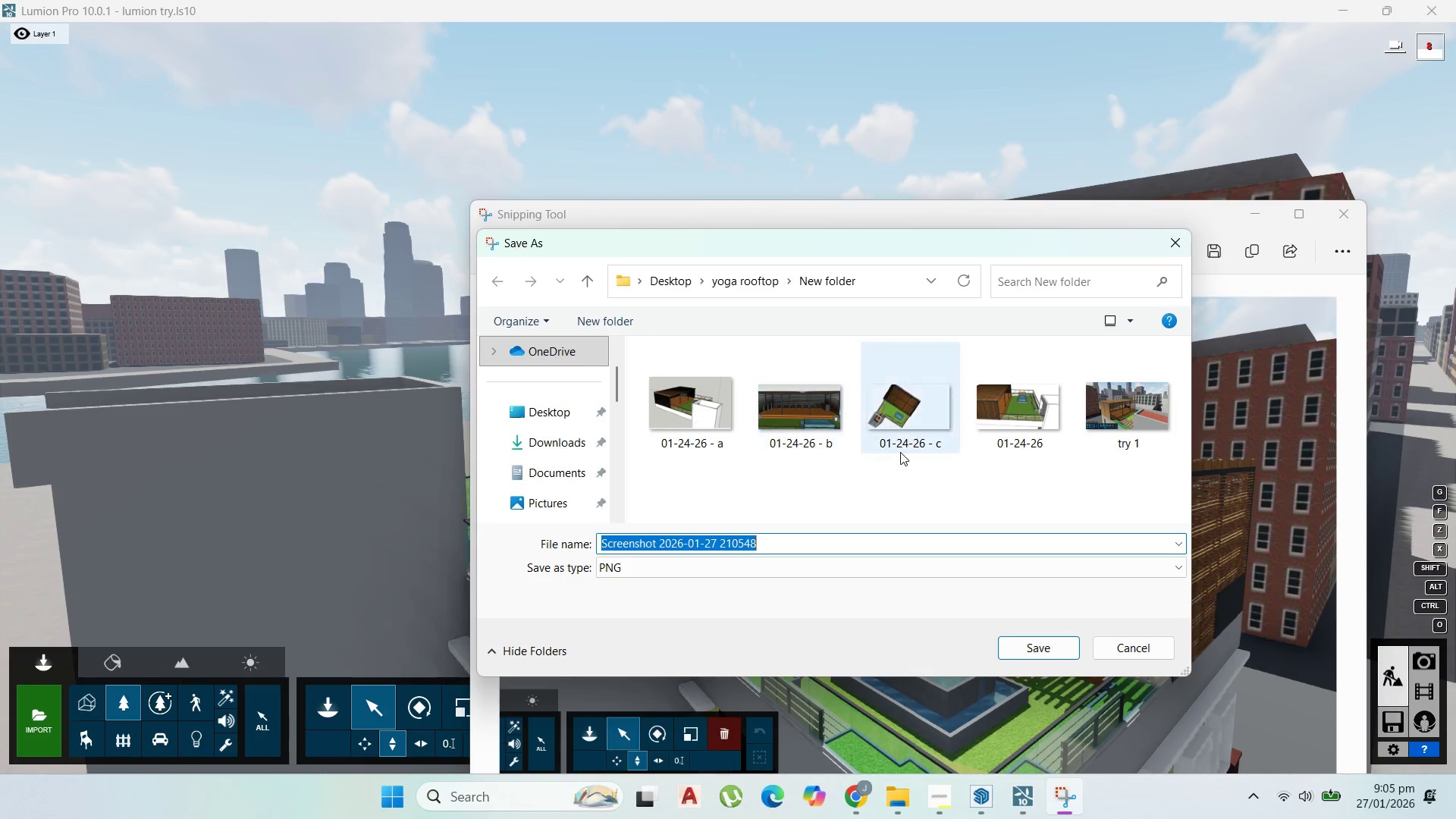 
left_click([1119, 431])
 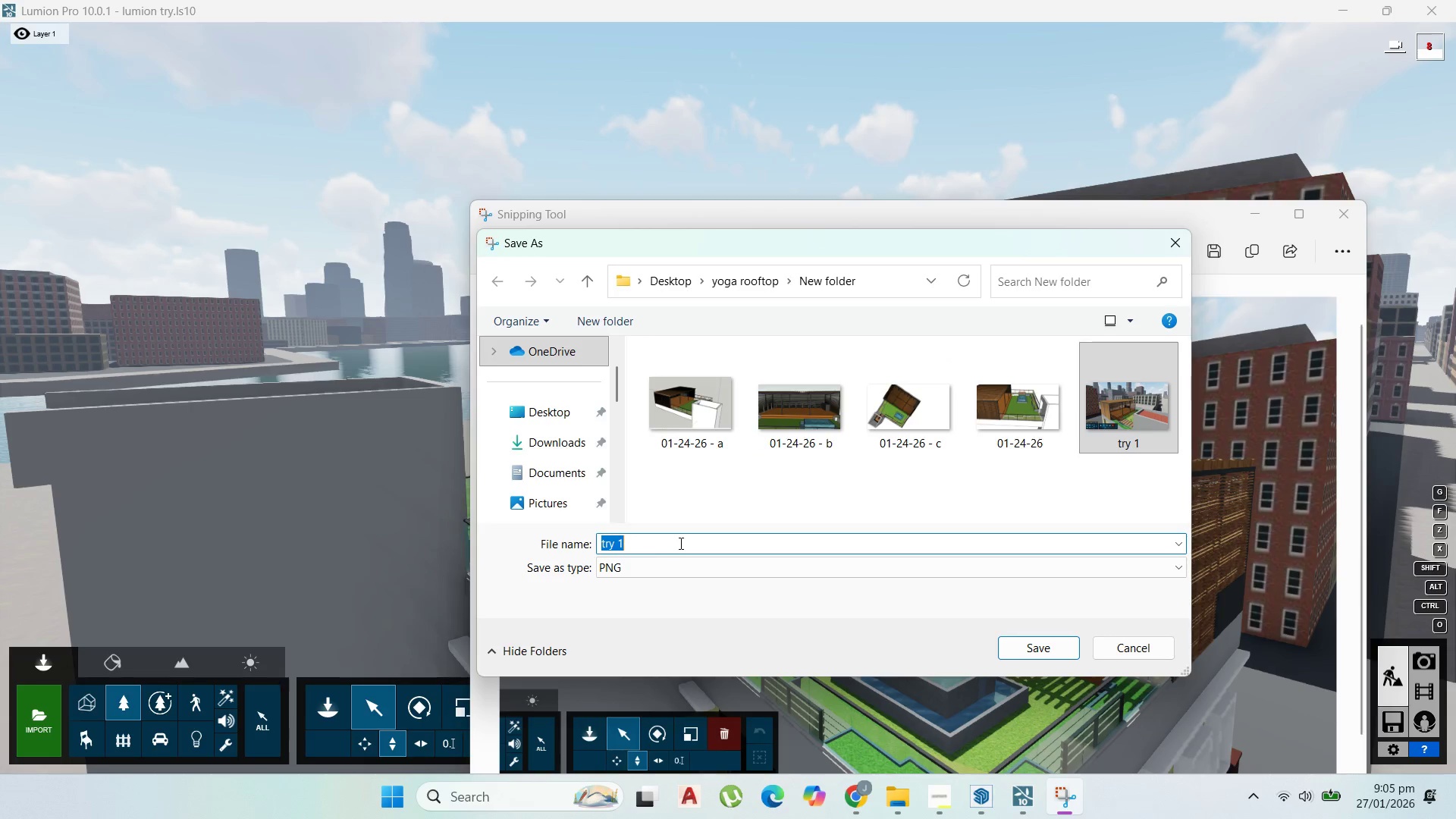 
double_click([698, 541])
 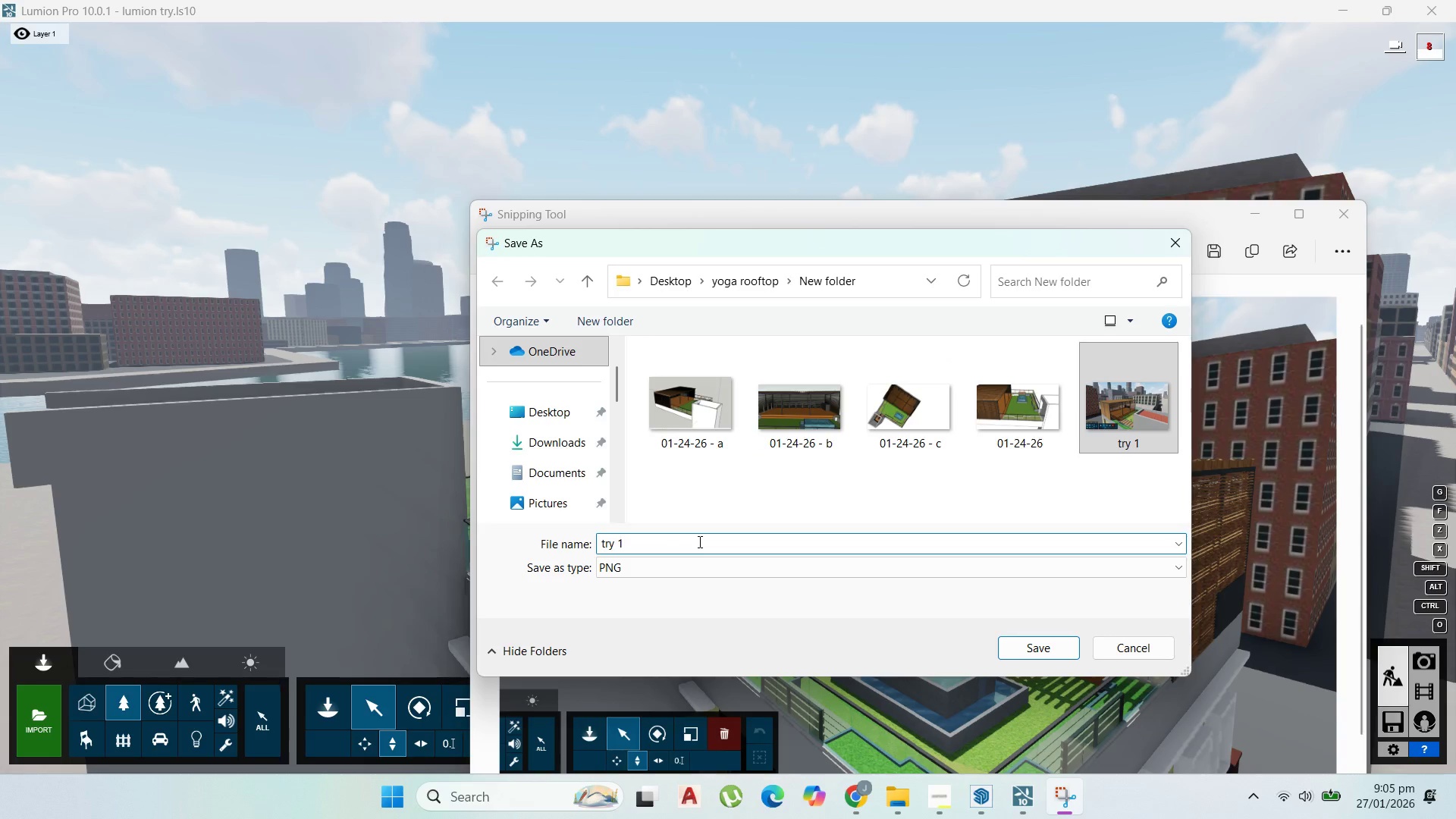 
key(Backspace)
 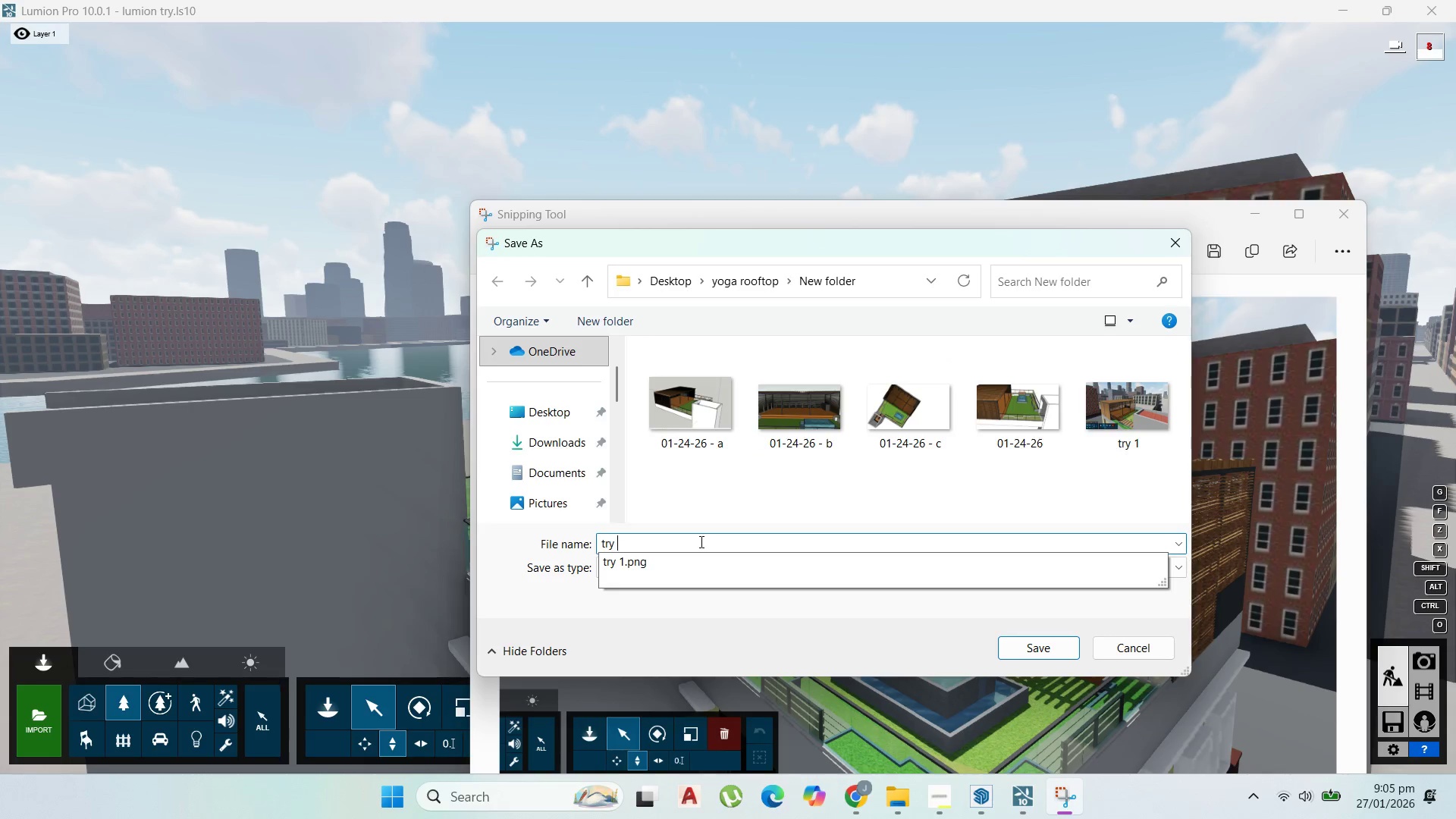 
key(2)
 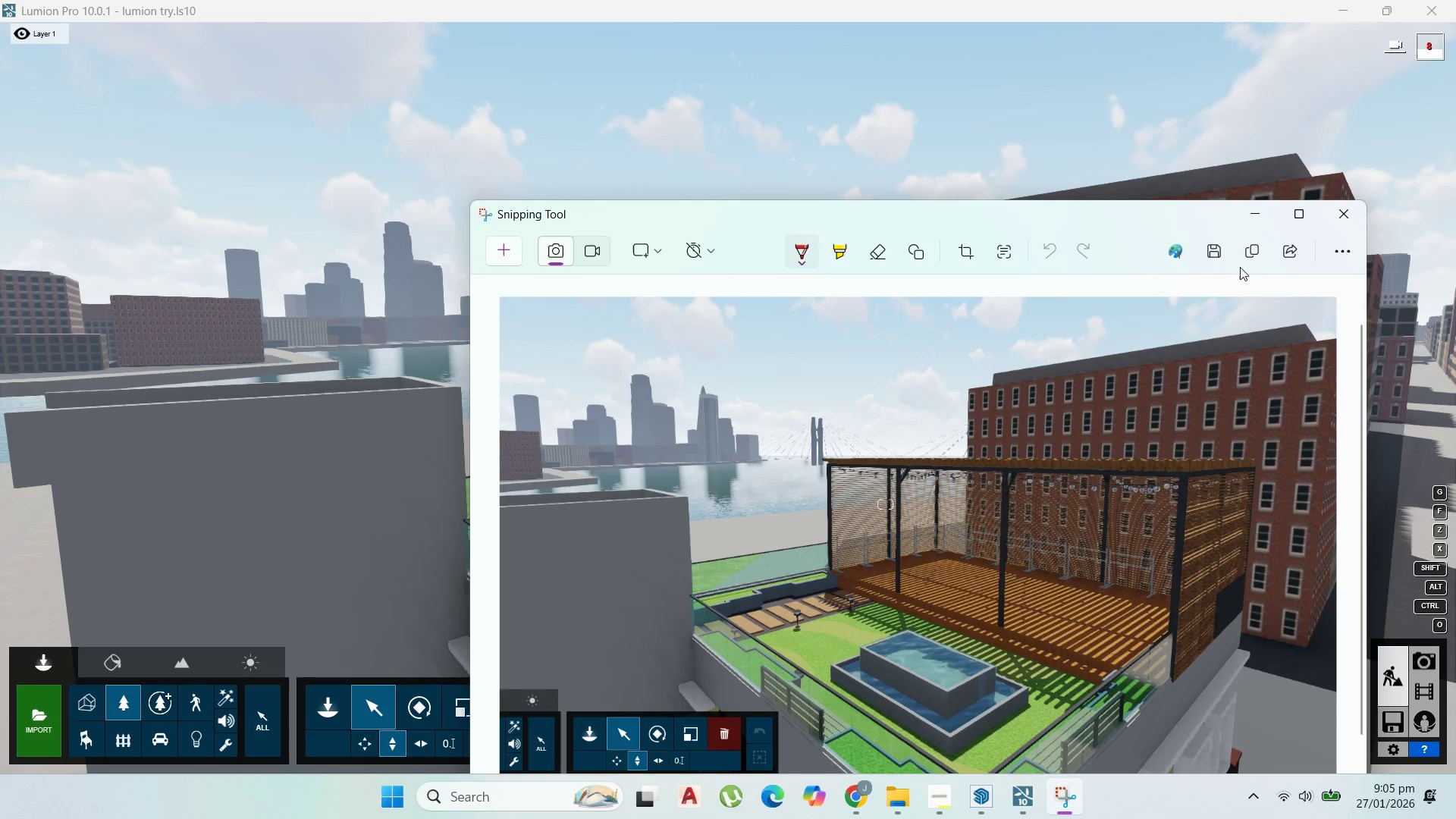 
left_click([1265, 214])
 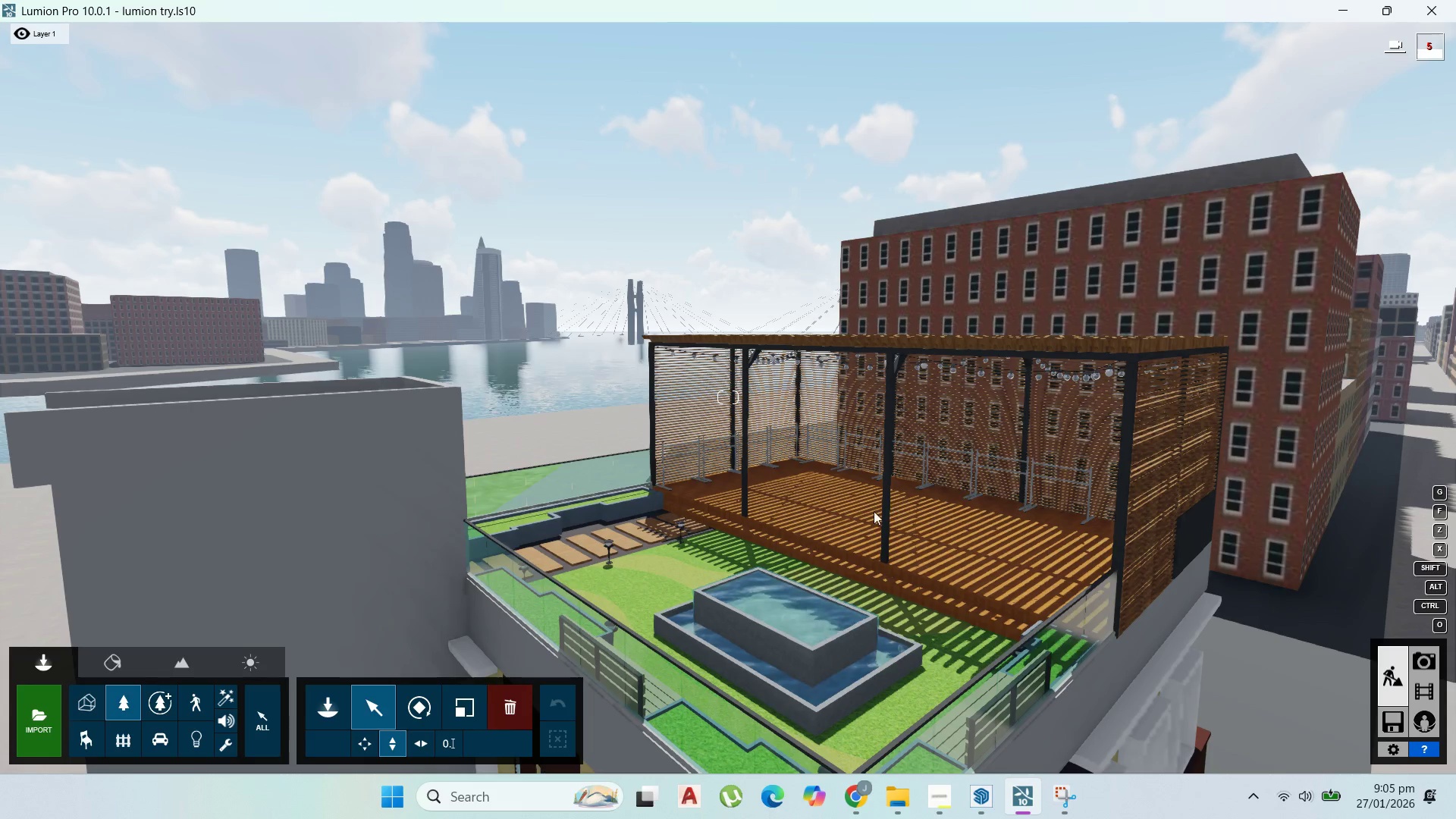 
key(W)
 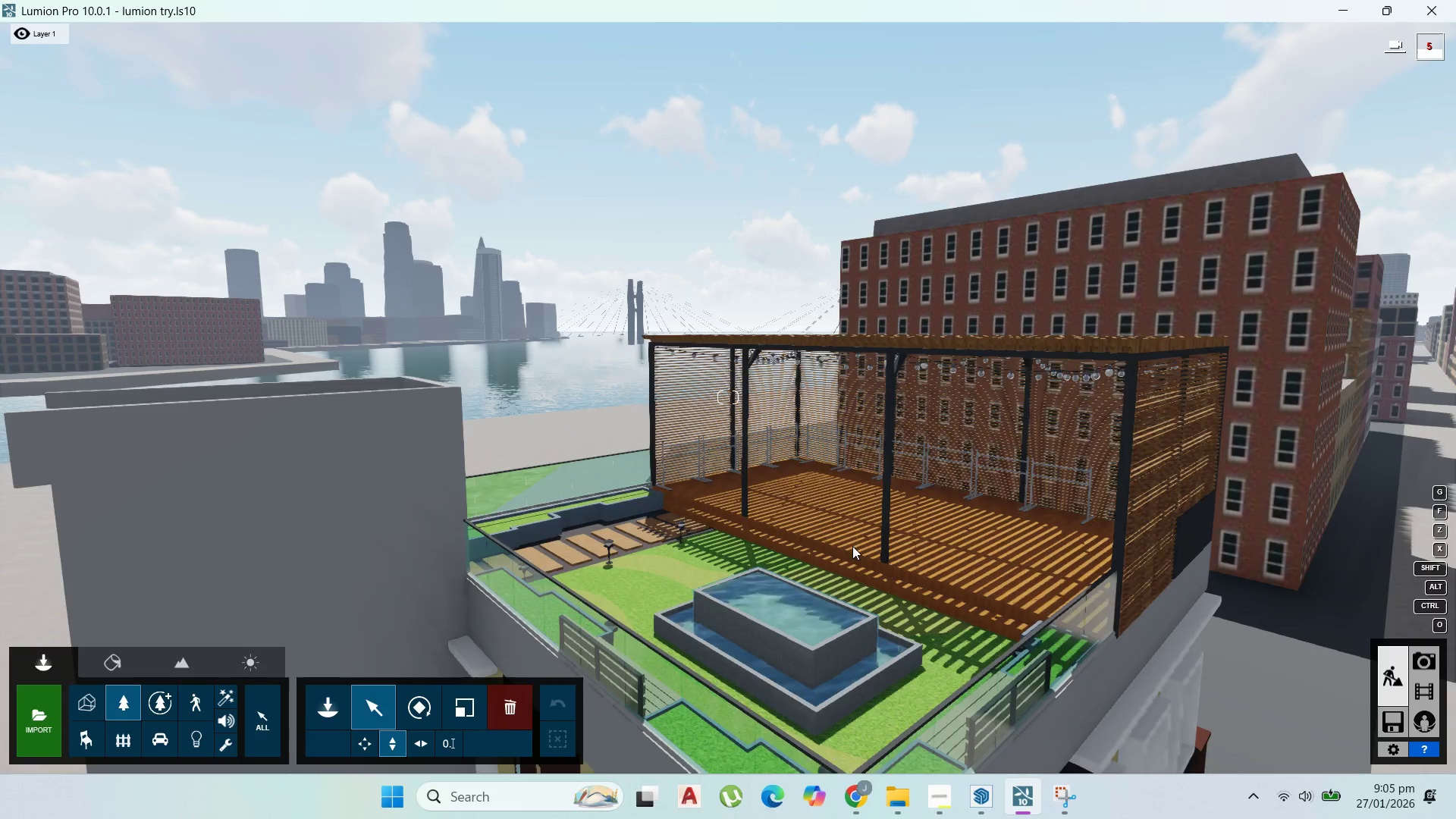 
scroll: coordinate [861, 554], scroll_direction: up, amount: 2.0
 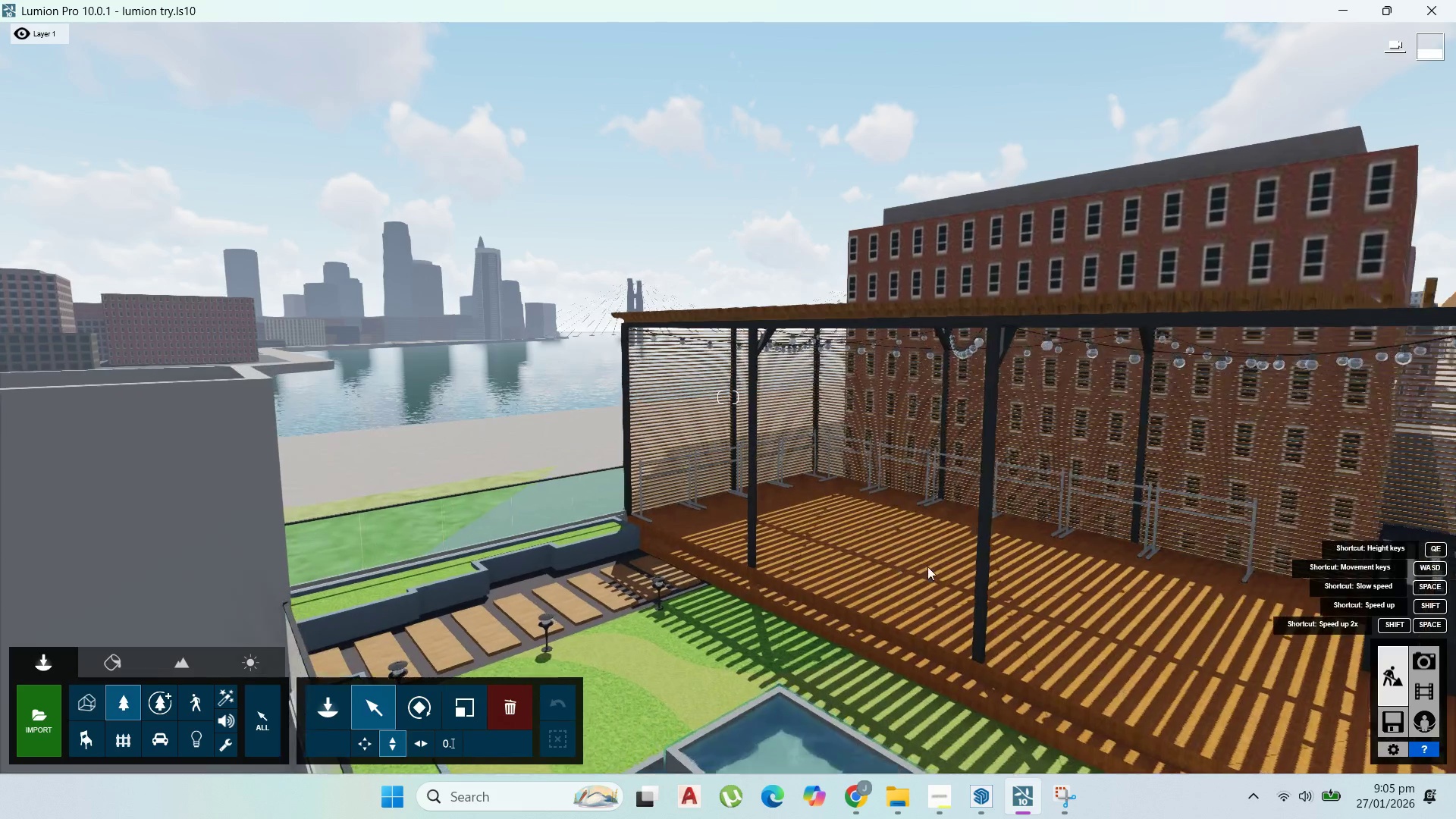 
hold_key(key=A, duration=0.77)
 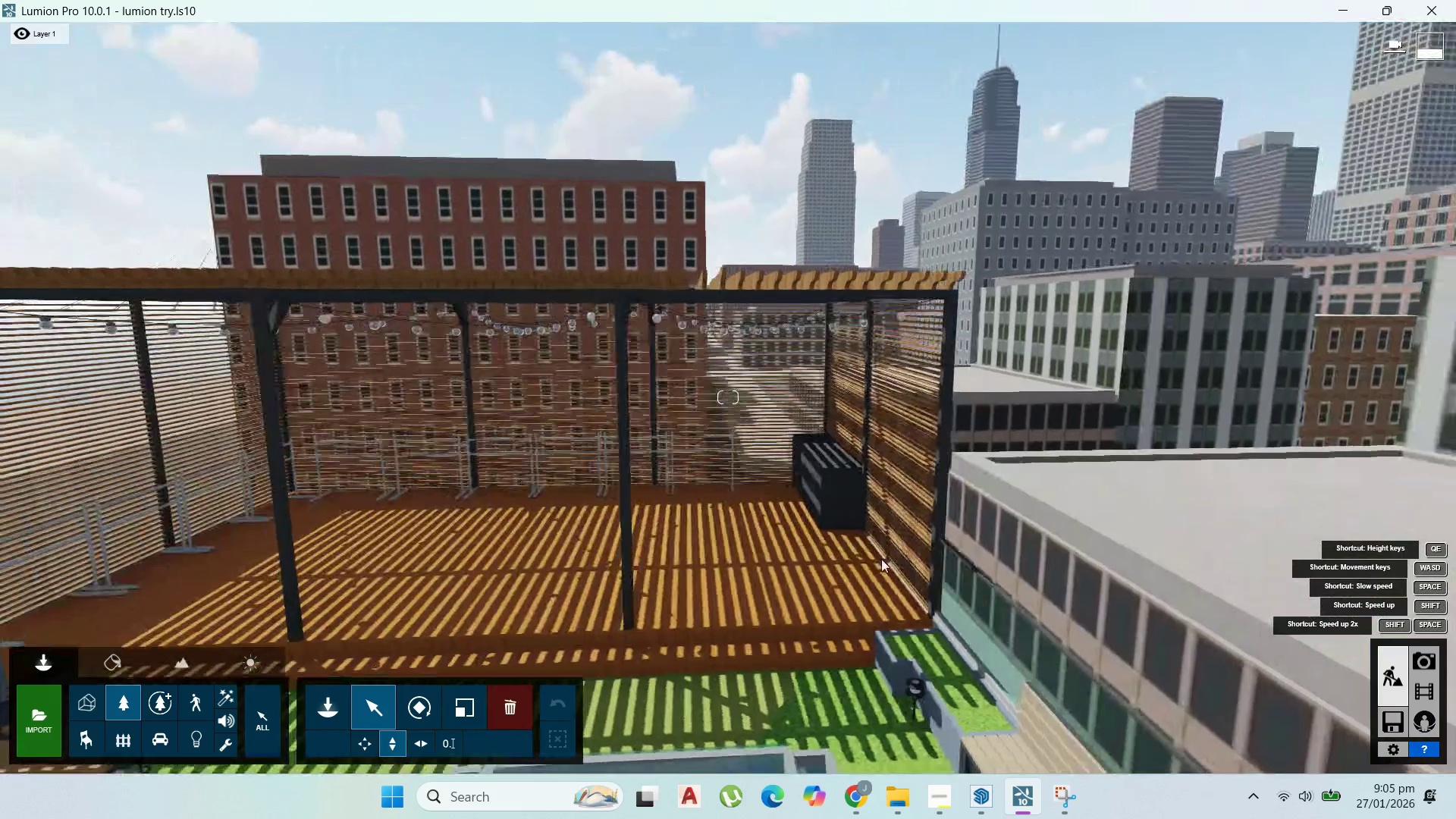 
hold_key(key=S, duration=1.25)
 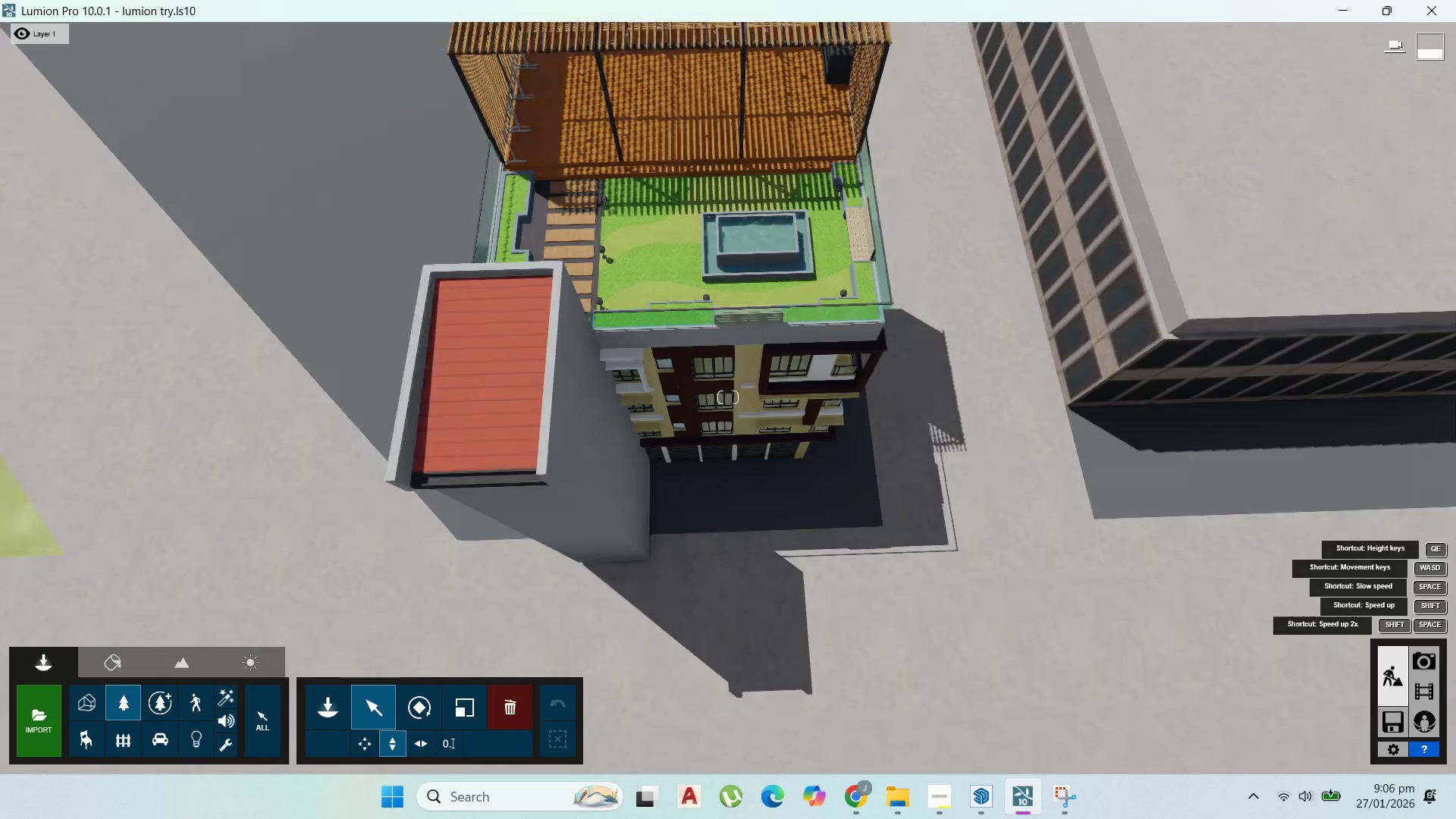 
right_click([890, 561])
 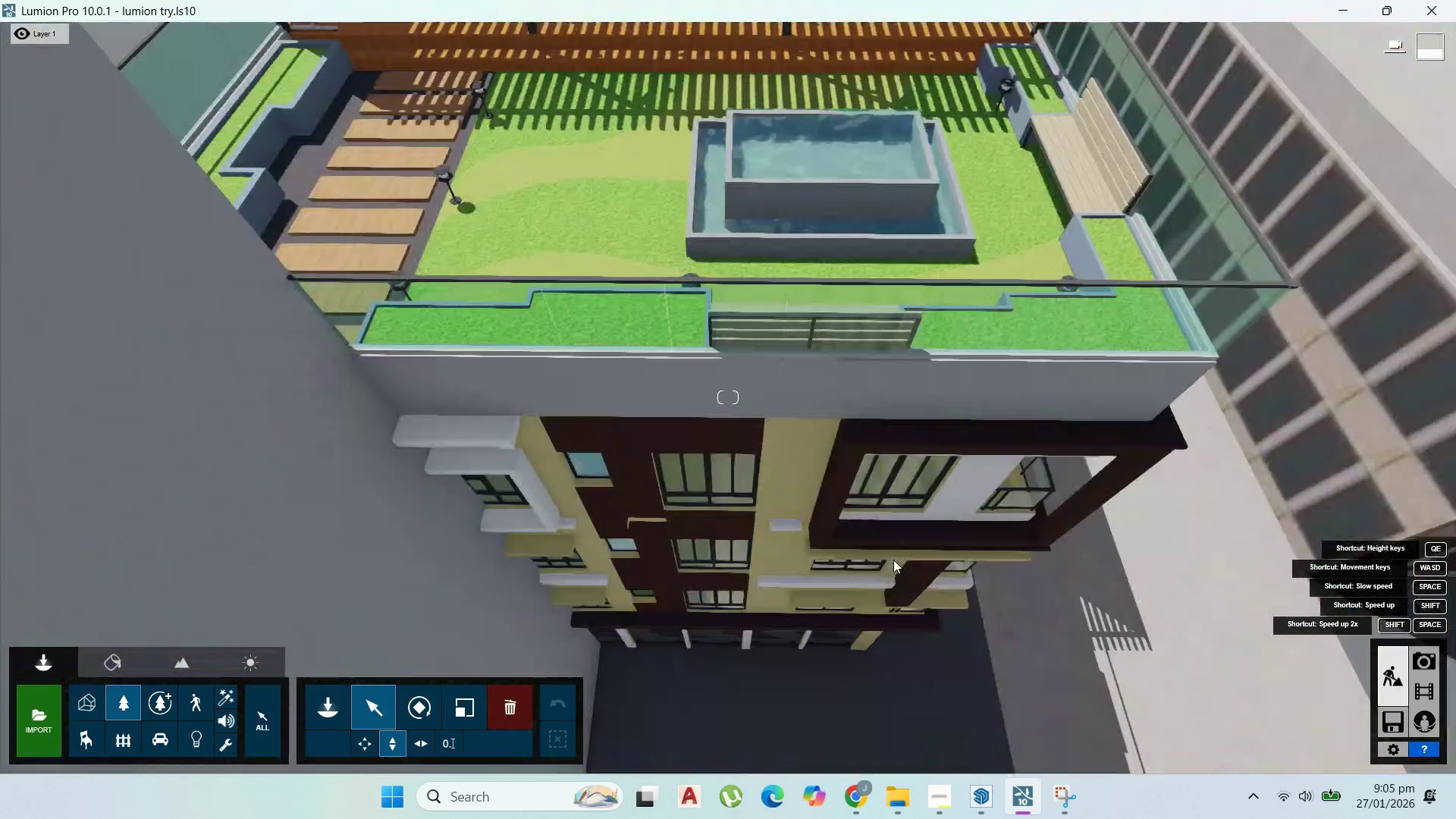 
hold_key(key=W, duration=1.5)
 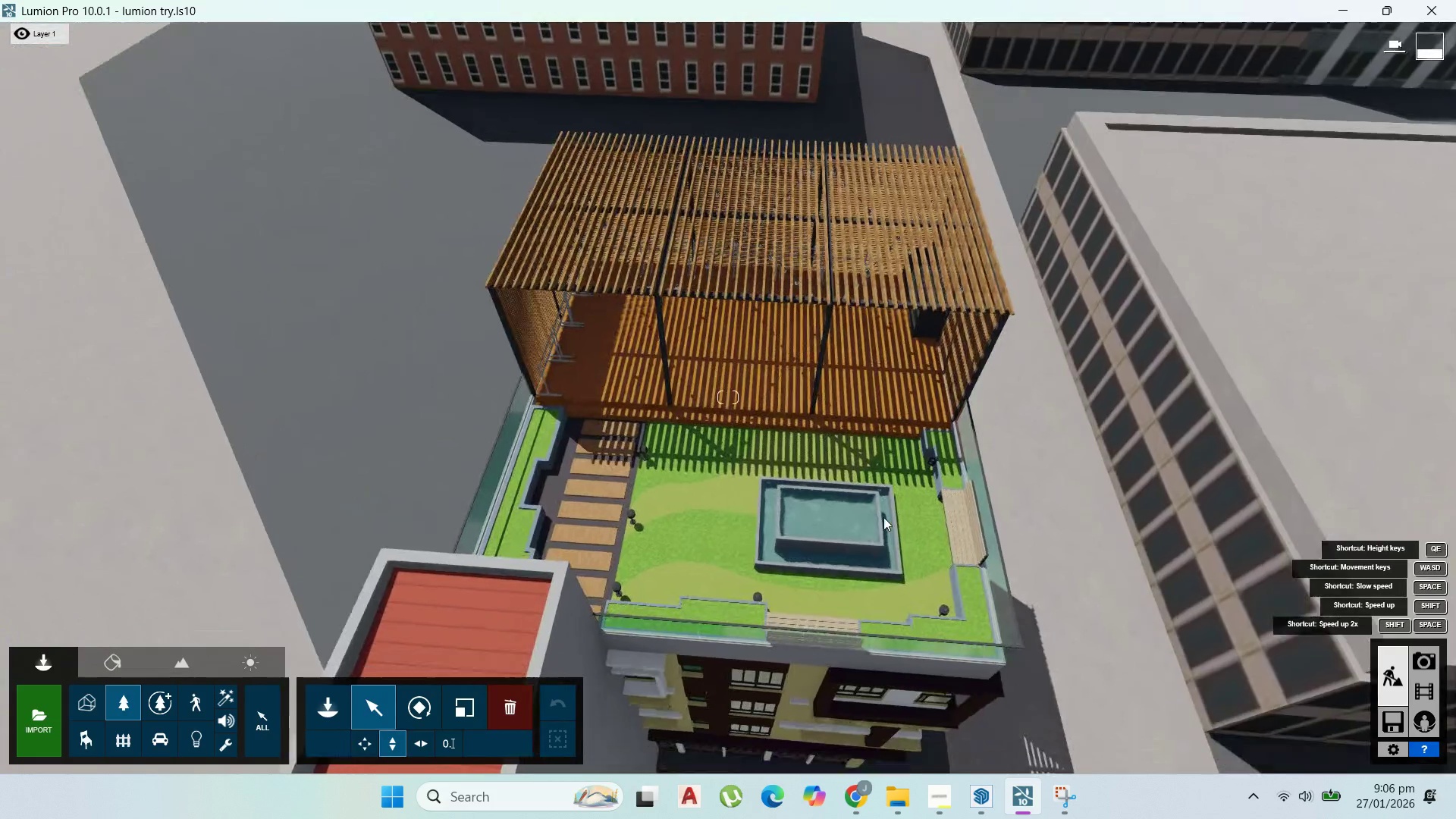 
scroll: coordinate [896, 555], scroll_direction: down, amount: 7.0
 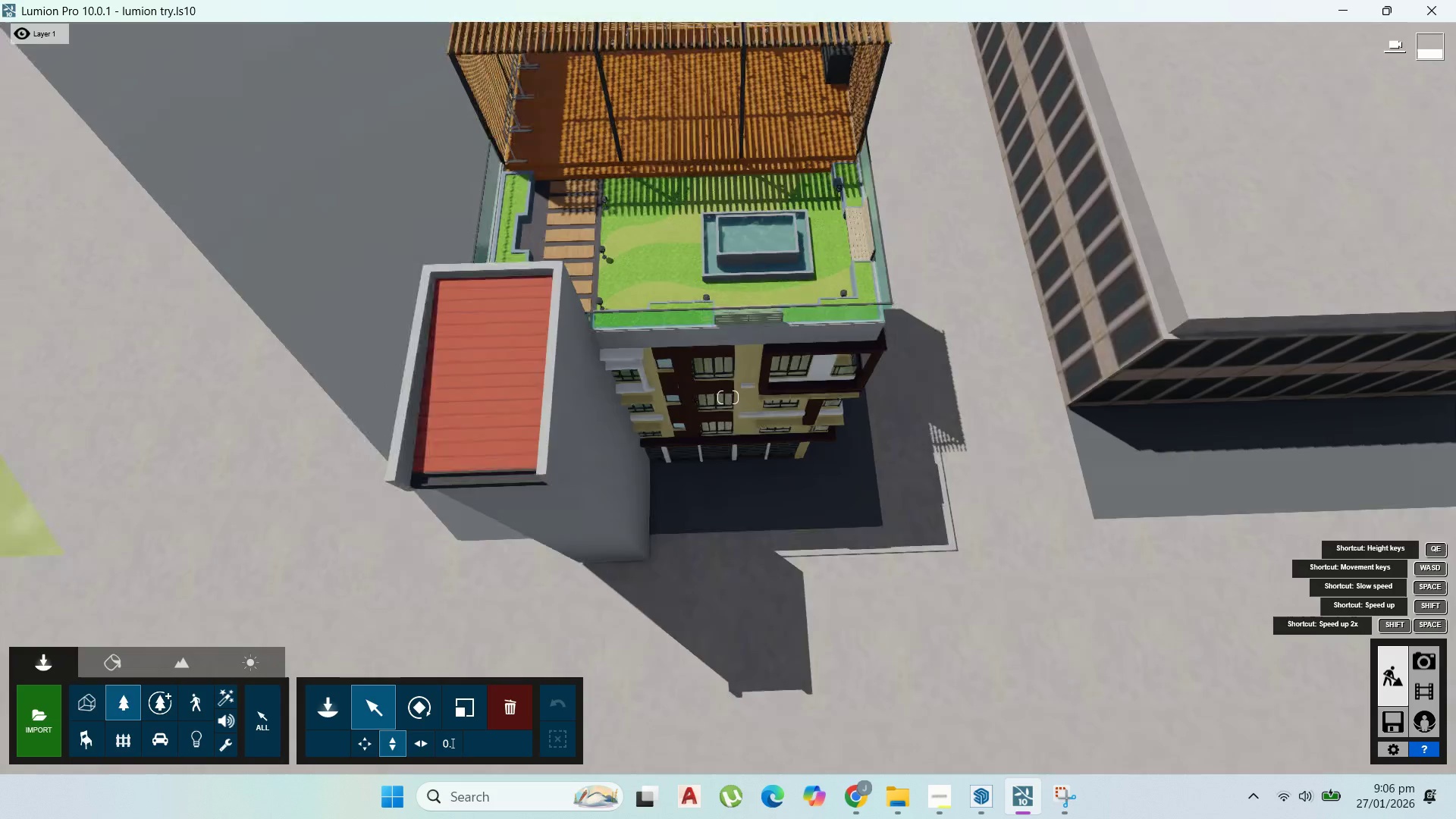 
hold_key(key=W, duration=1.52)
 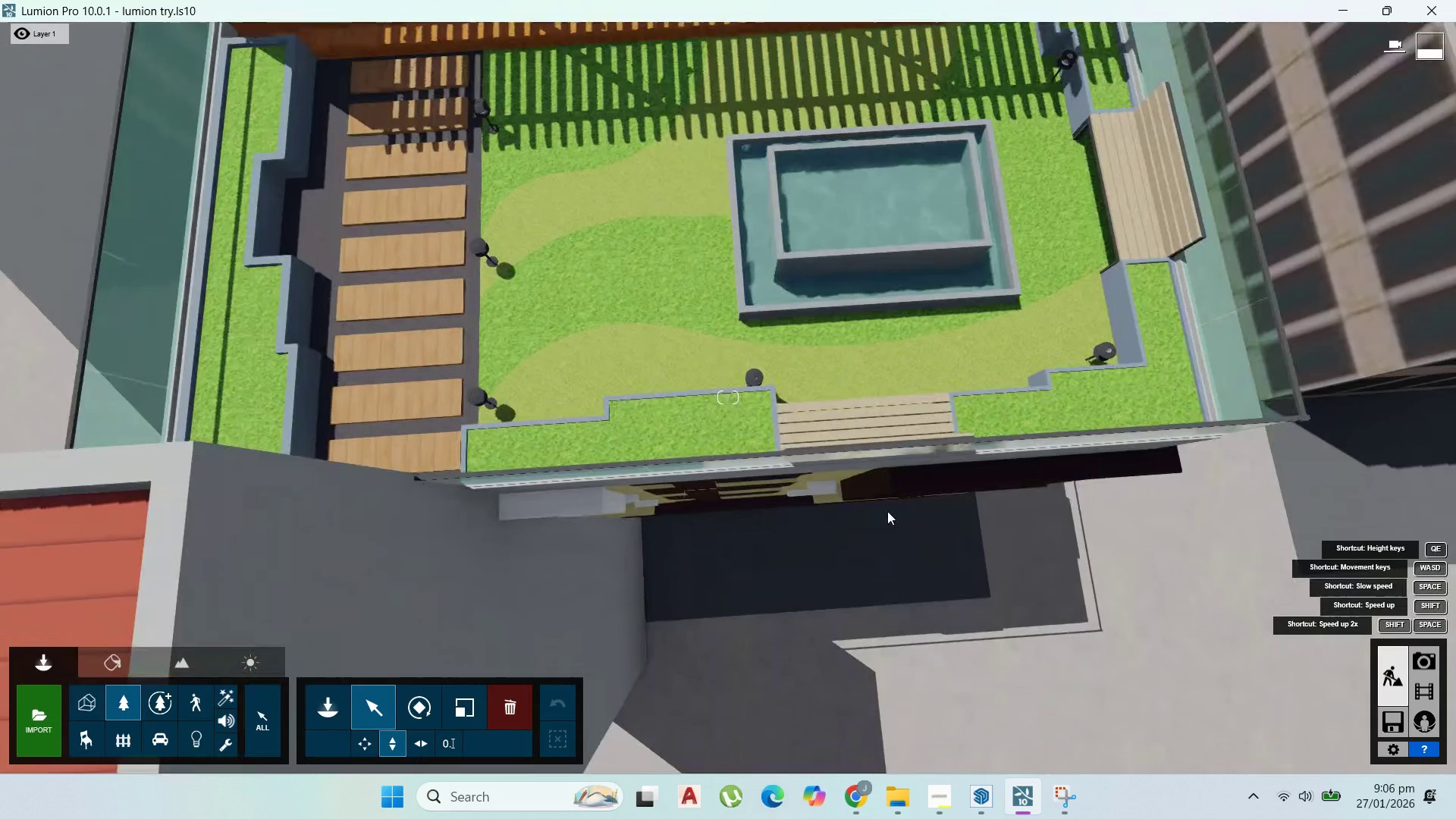 
hold_key(key=W, duration=0.53)
 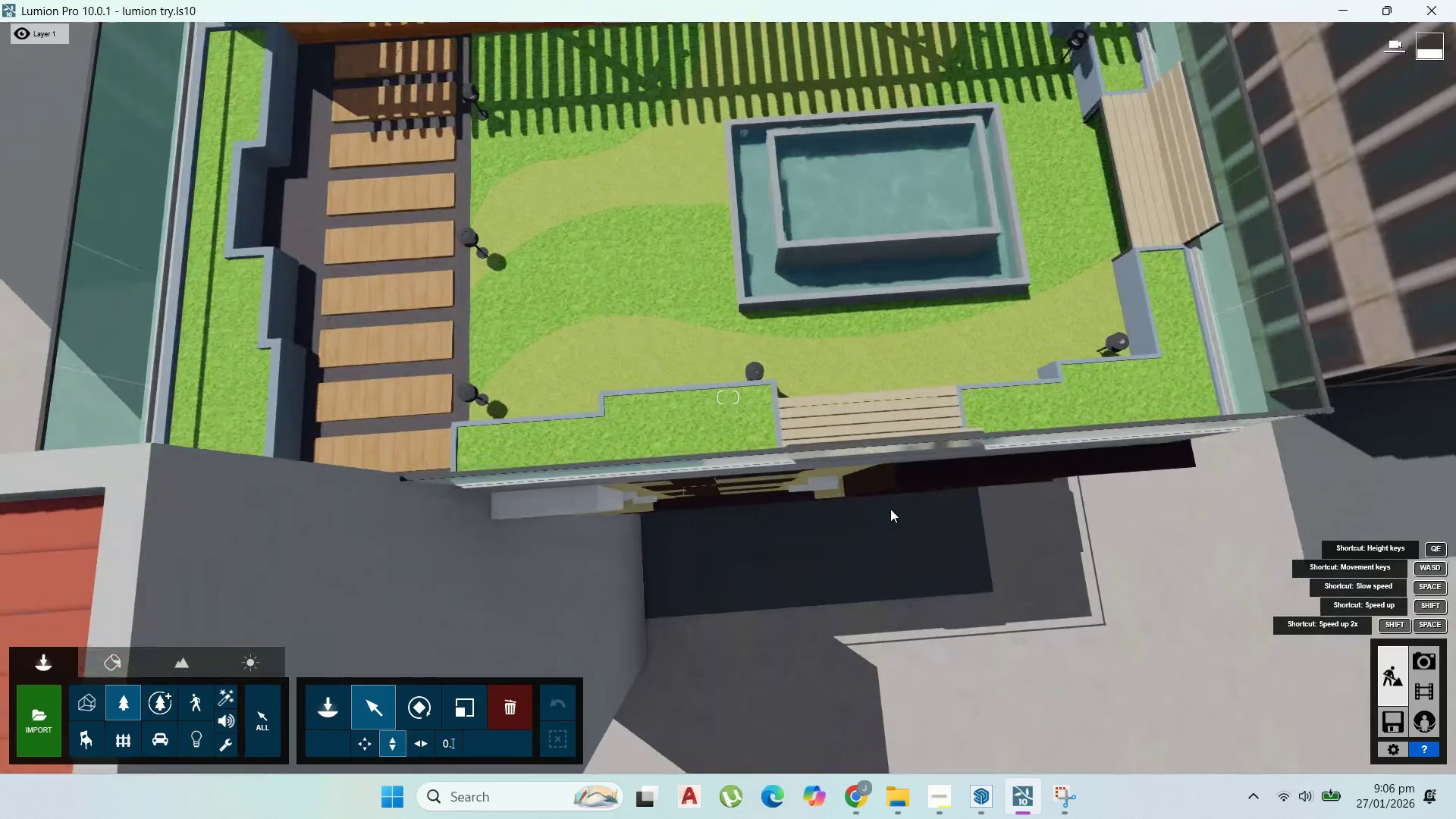 
hold_key(key=A, duration=0.98)
 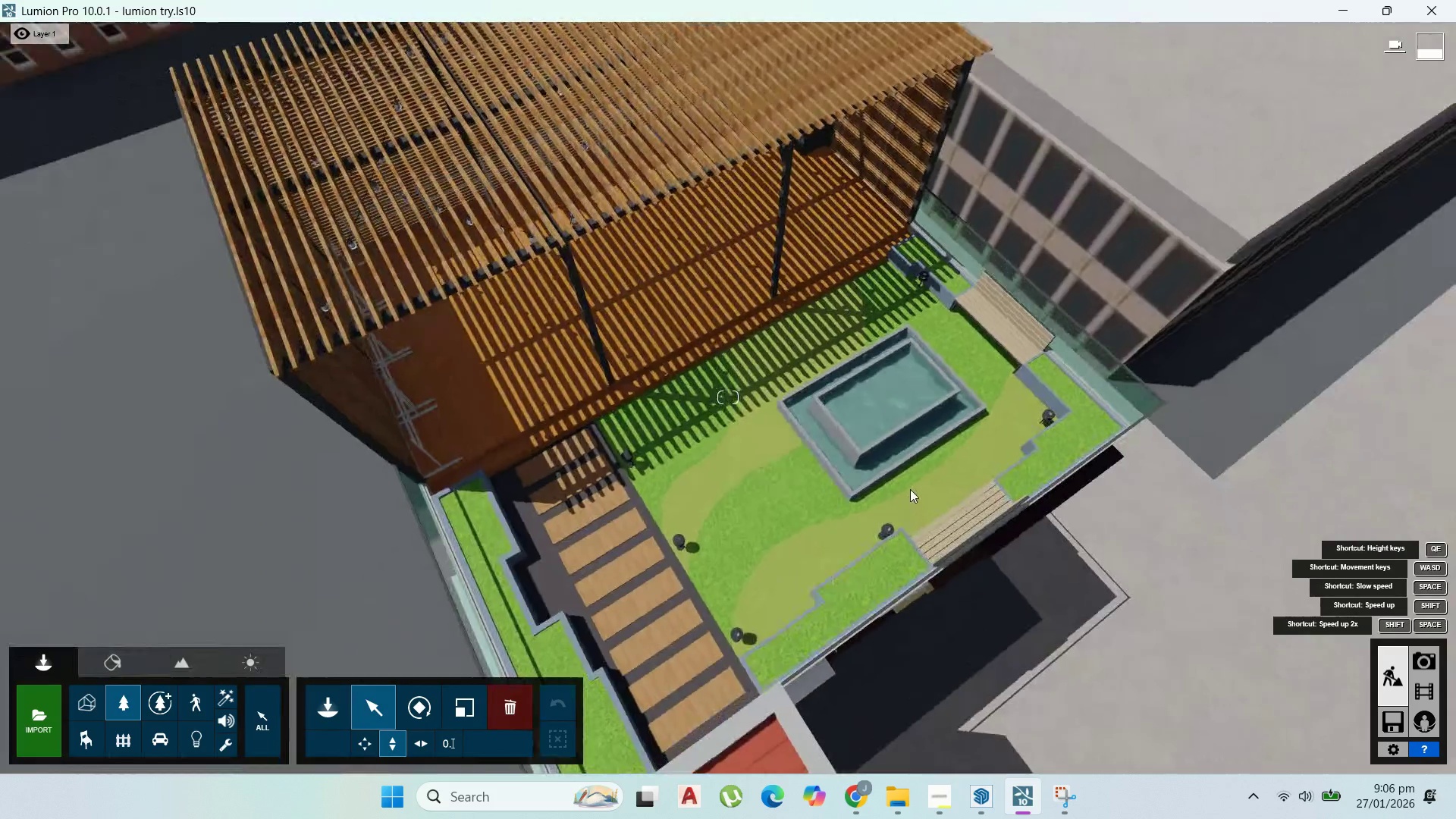 
hold_key(key=W, duration=1.23)
 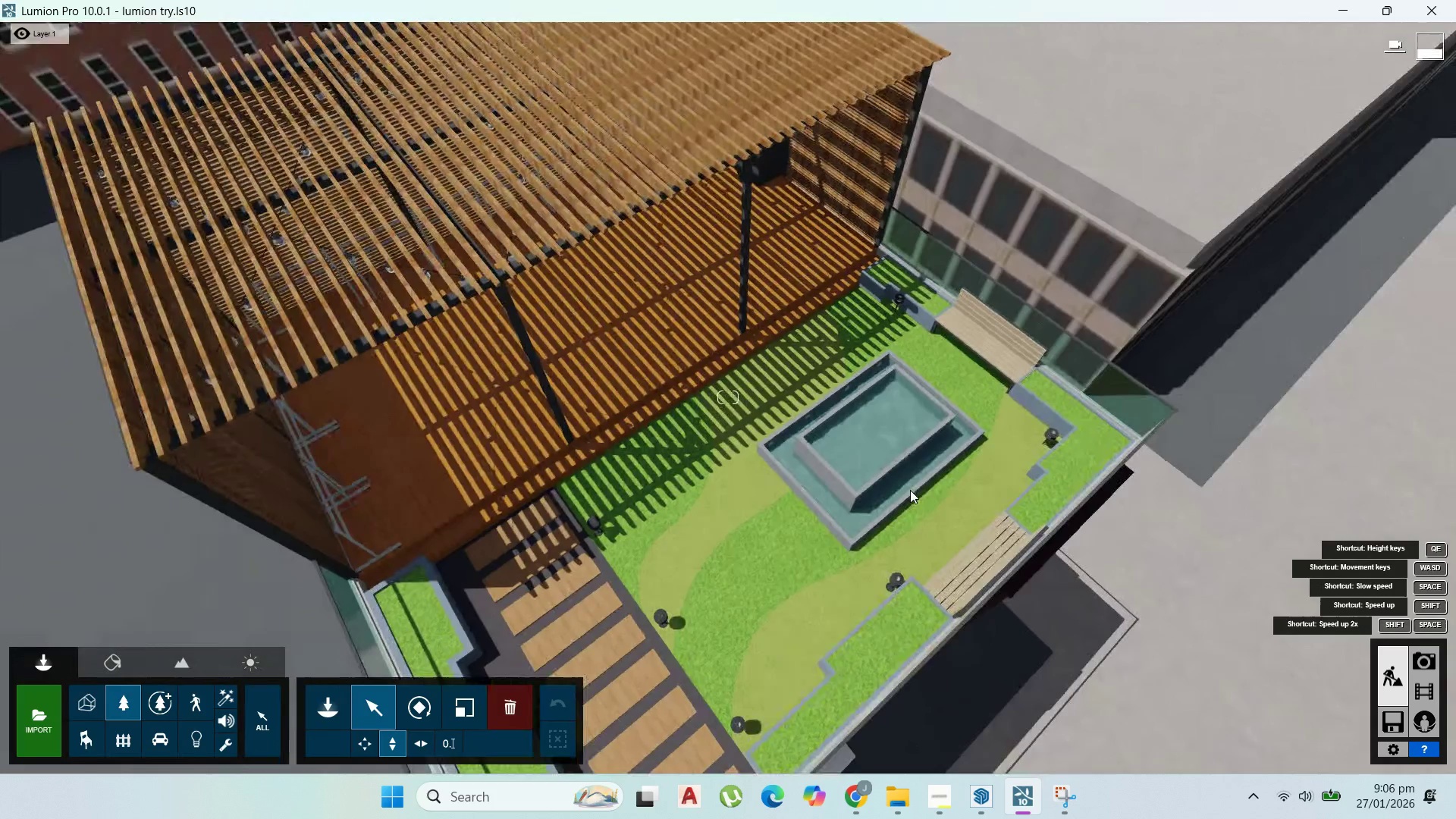 
scroll: coordinate [900, 500], scroll_direction: down, amount: 6.0
 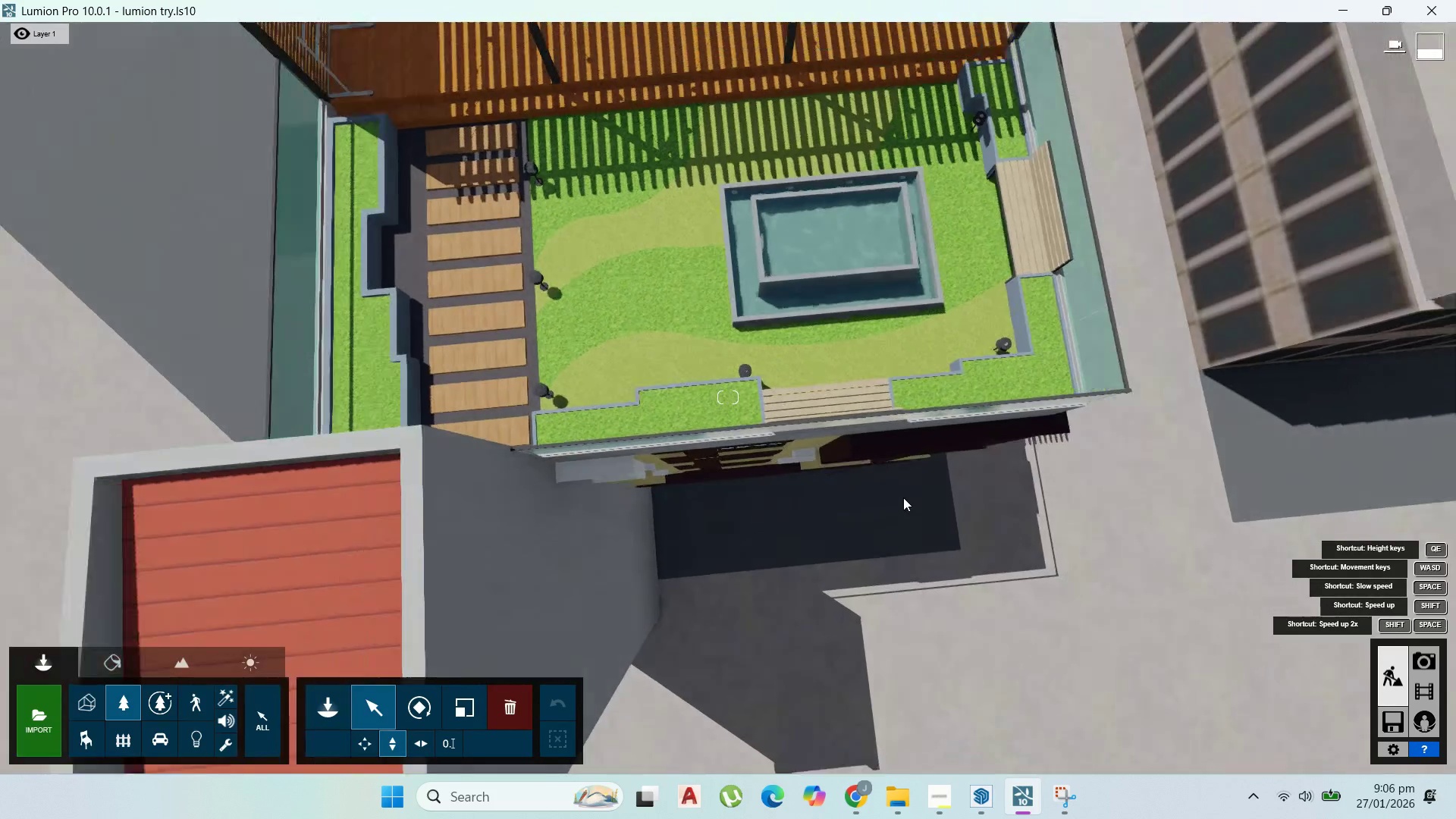 
key(A)
 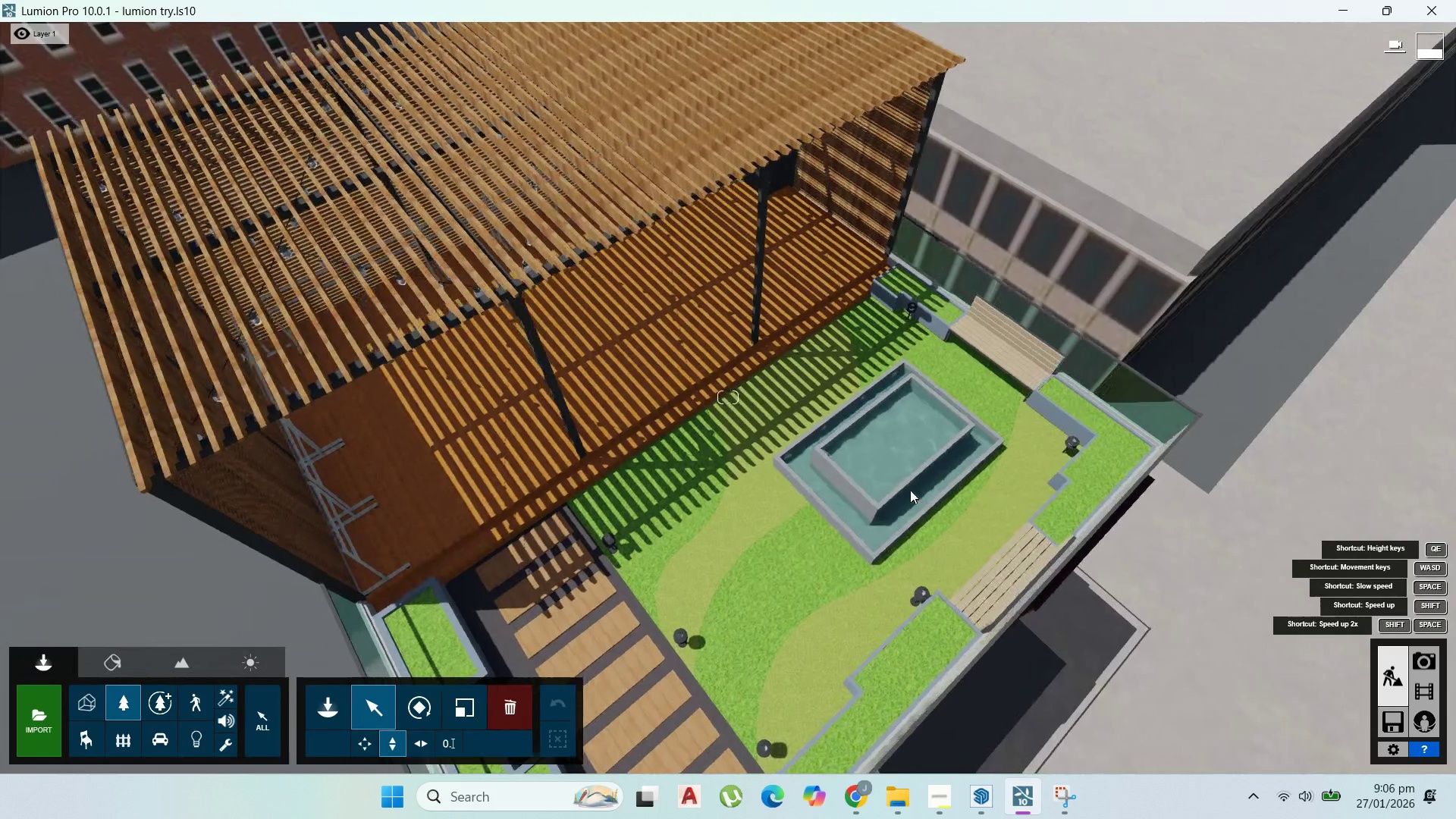 
hold_key(key=S, duration=0.67)
 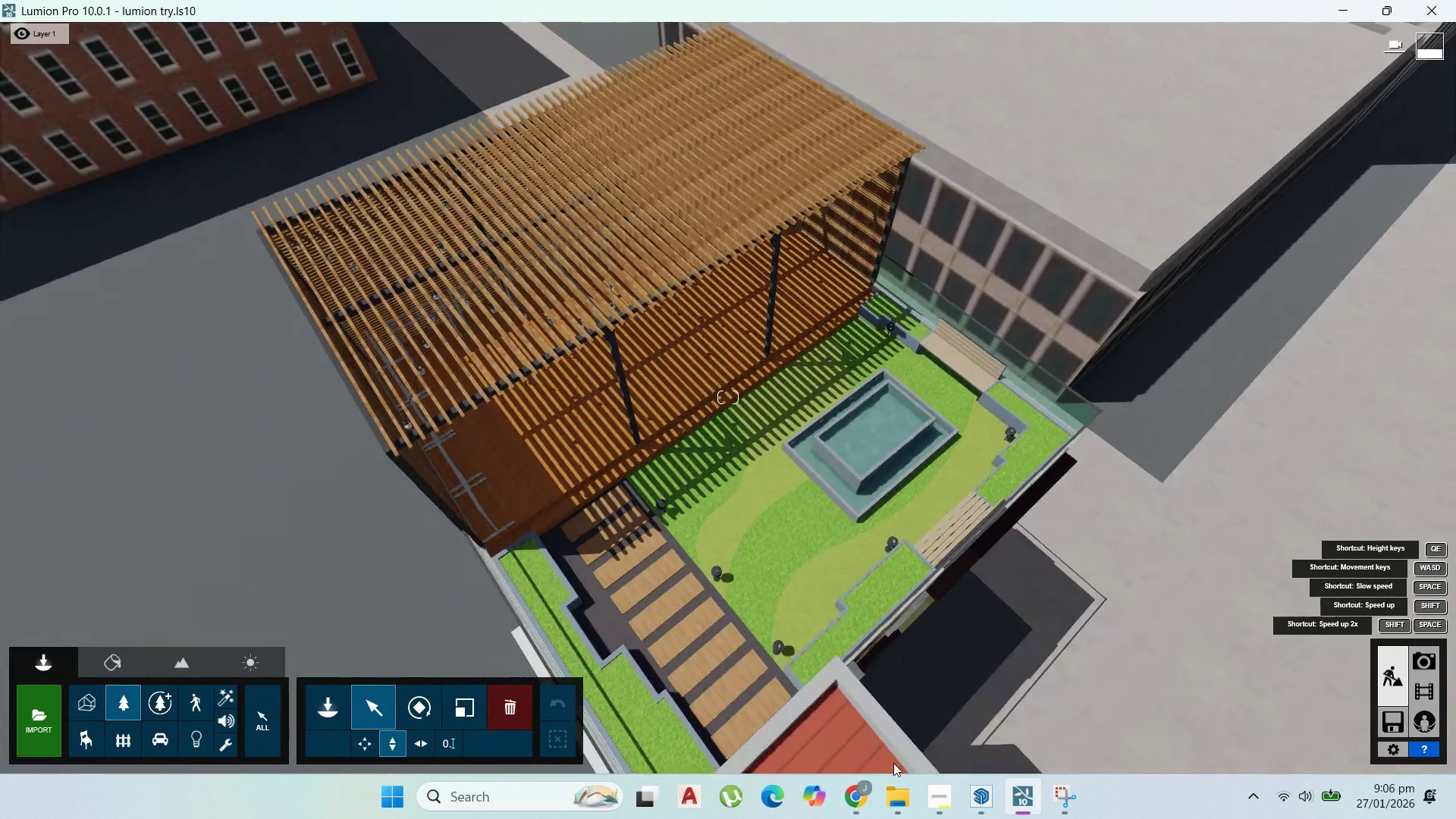 
left_click([1068, 805])
 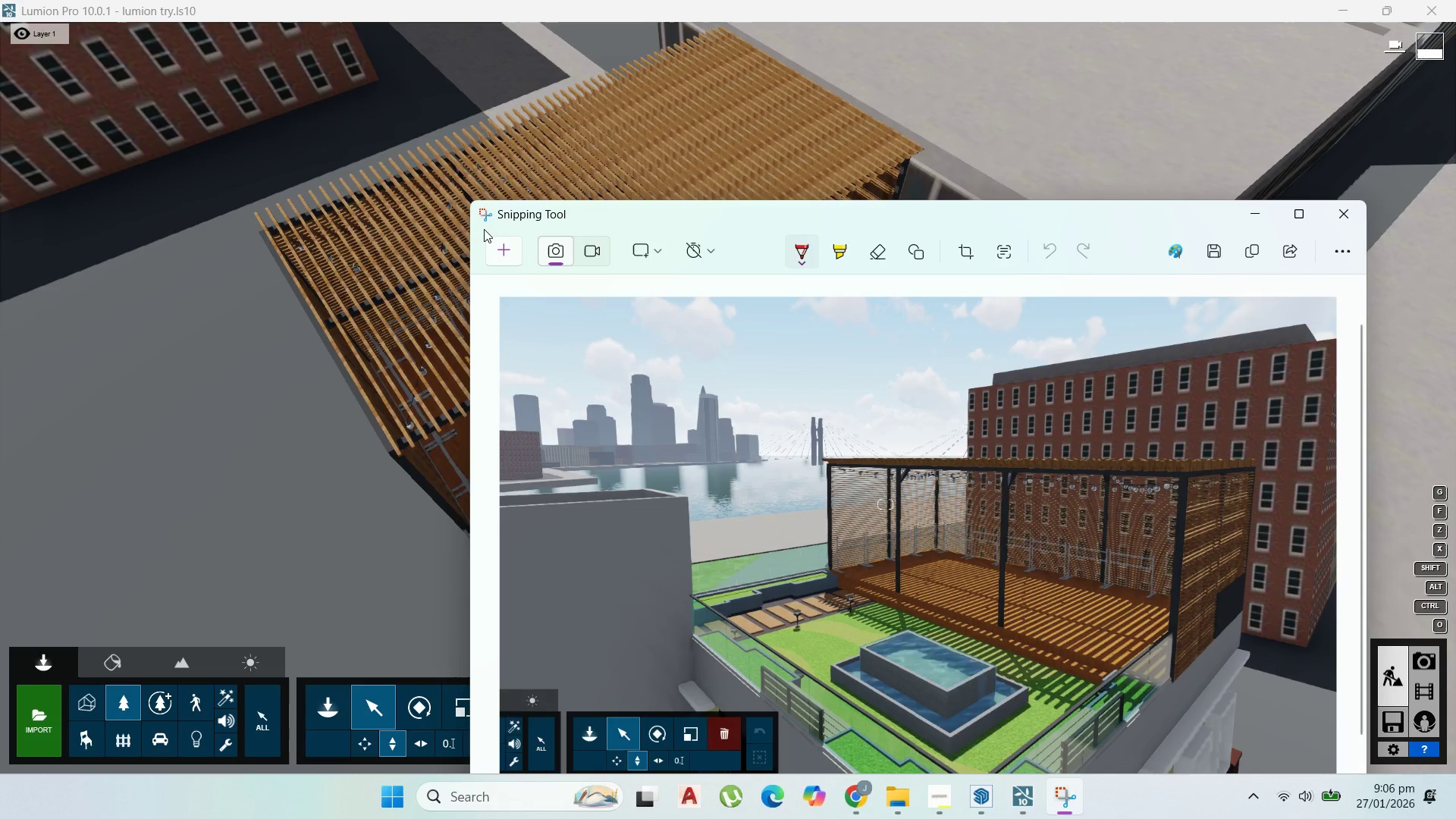 
left_click([504, 248])
 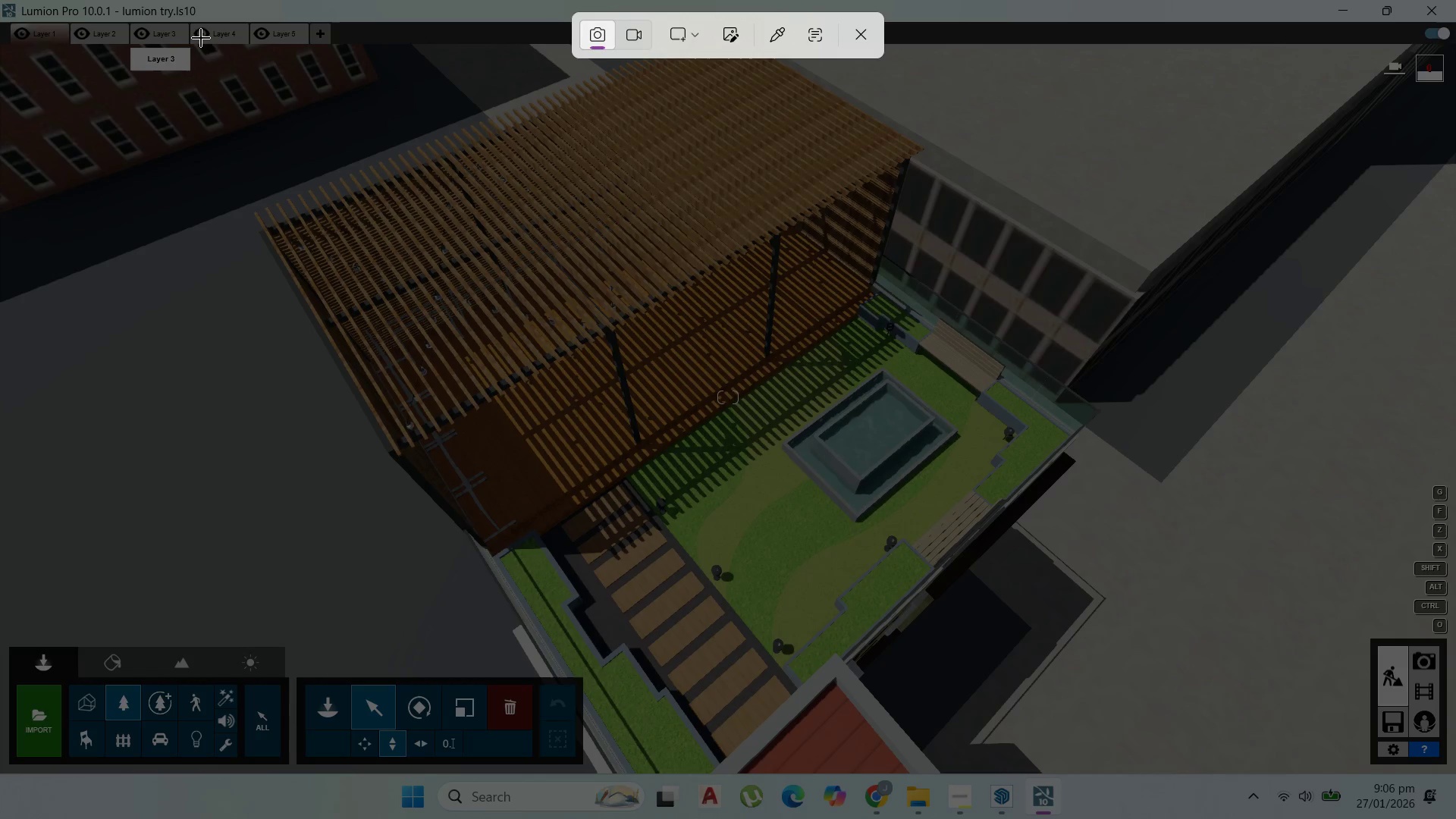 
left_click_drag(start_coordinate=[193, 51], to_coordinate=[1190, 771])
 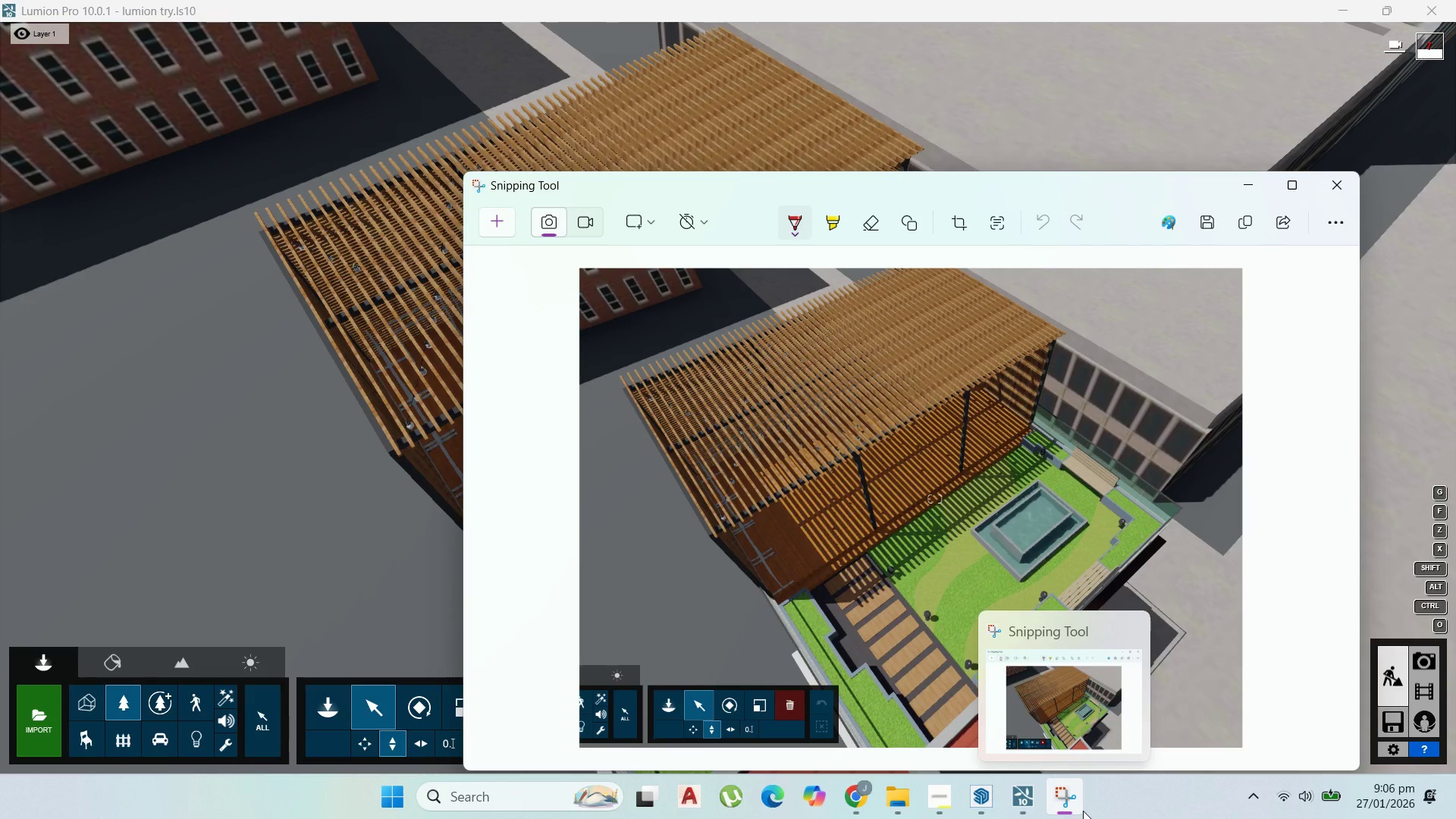 
wait(10.25)
 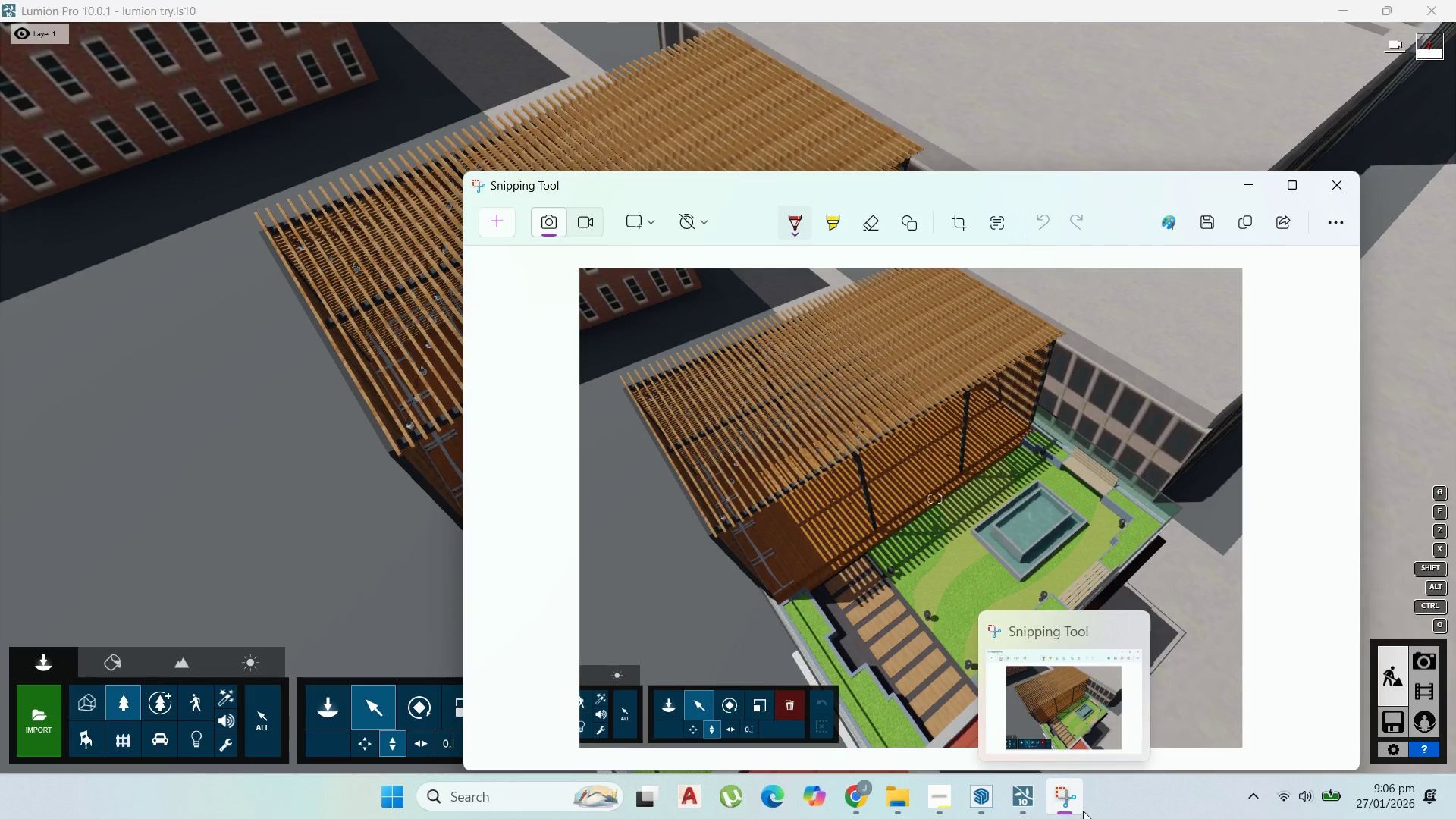 
left_click([1209, 230])
 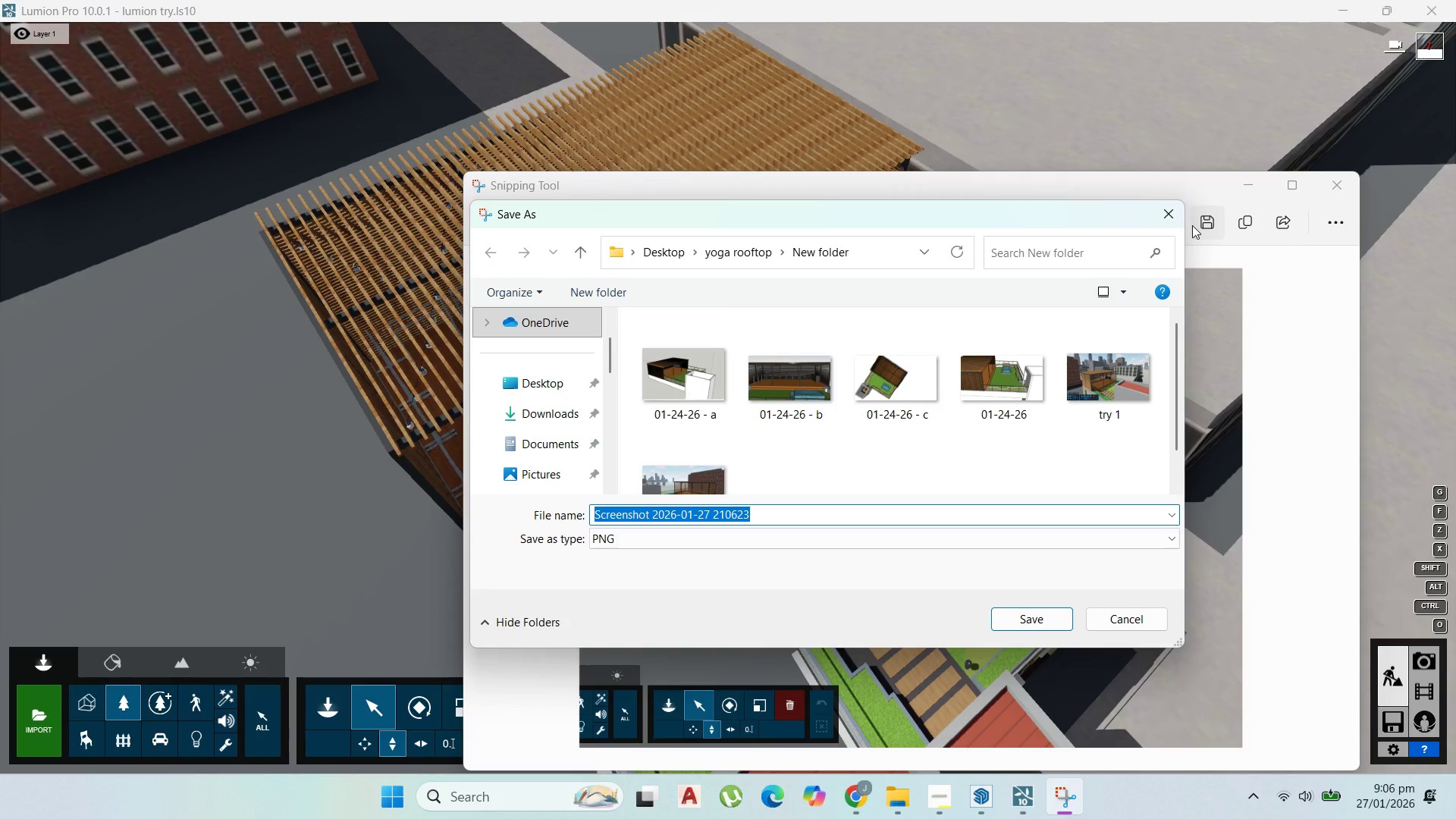 
scroll: coordinate [1041, 438], scroll_direction: down, amount: 4.0
 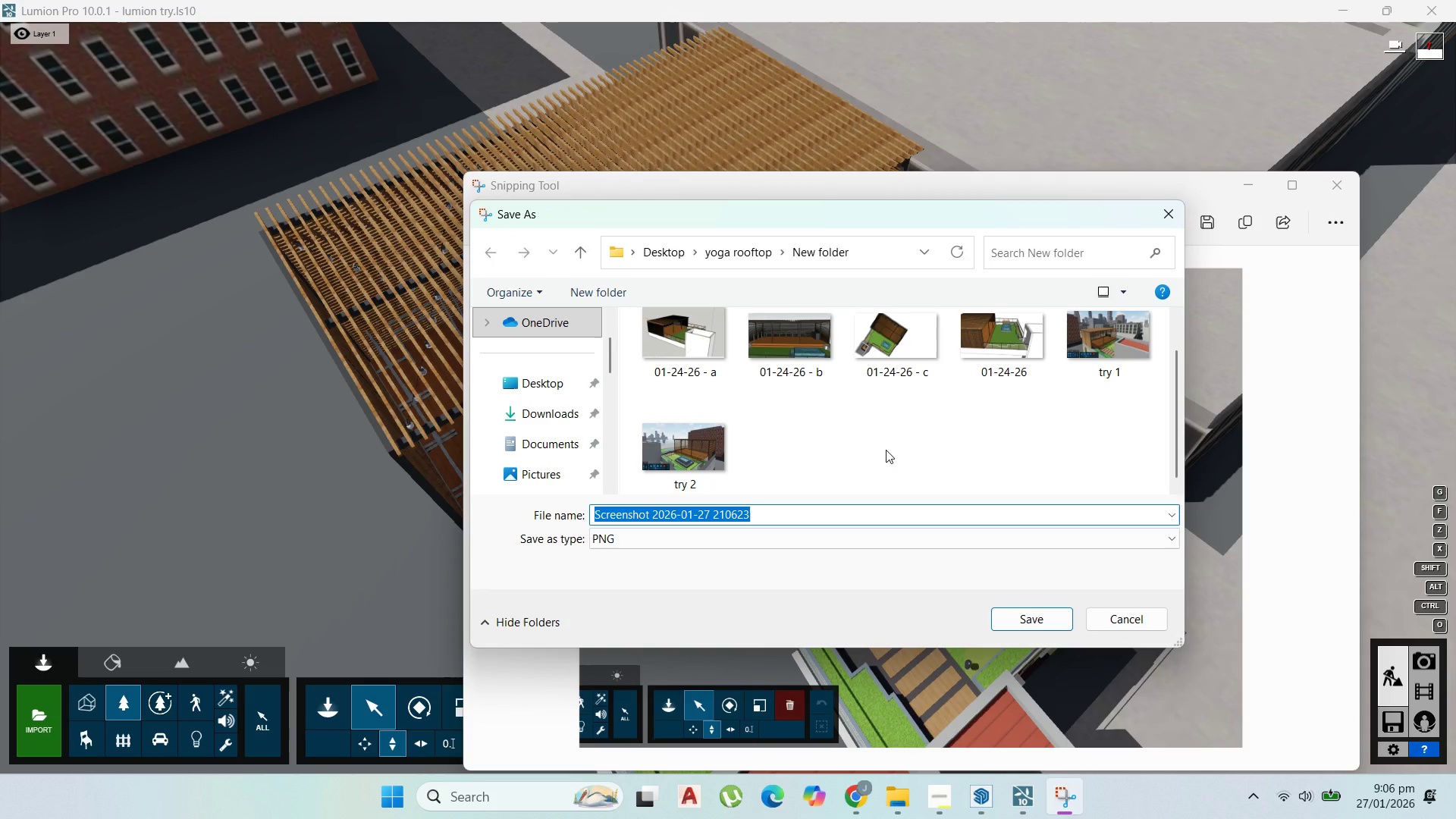 
type(try )
 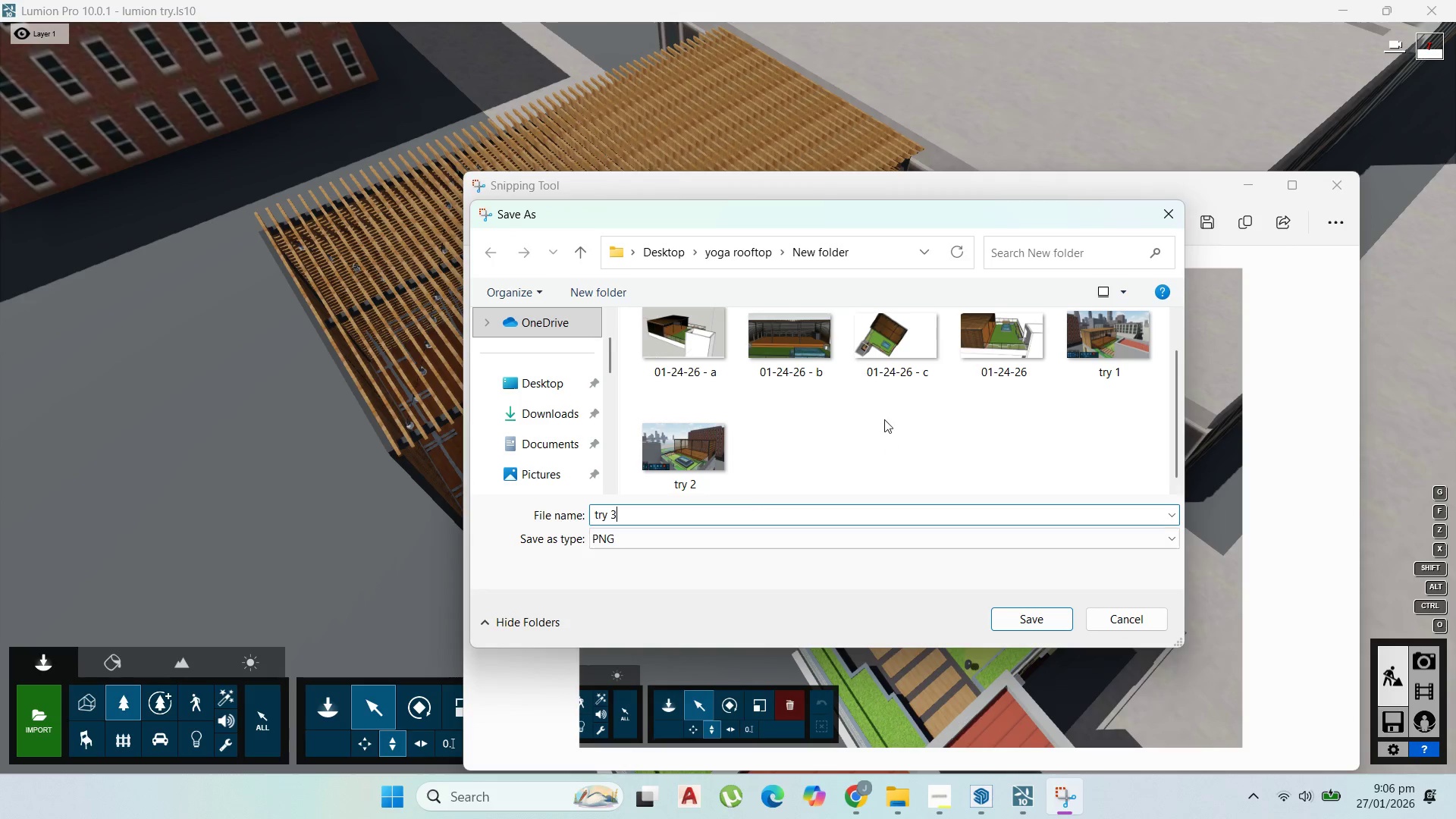 
key(3)
 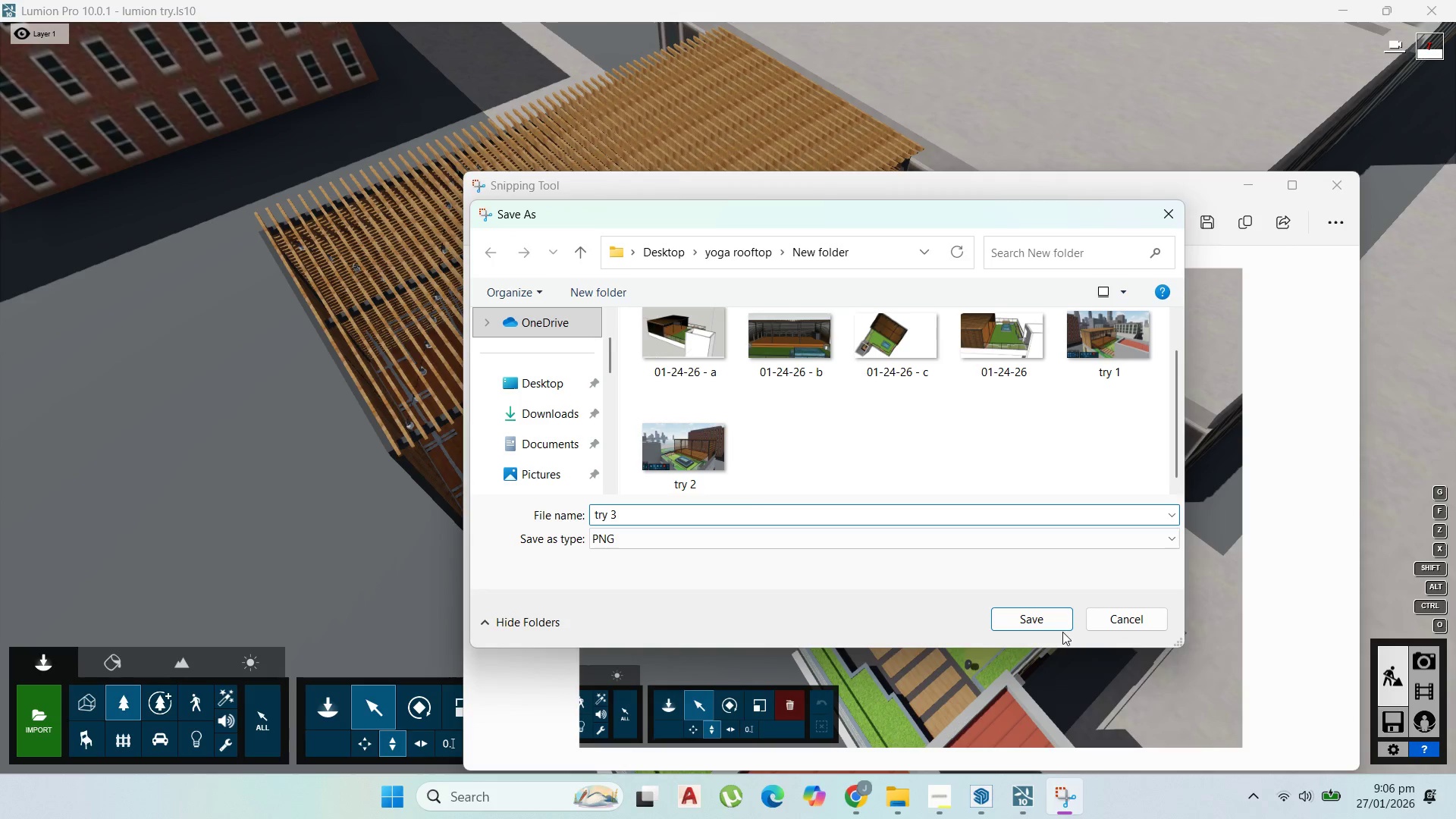 
left_click([1051, 617])
 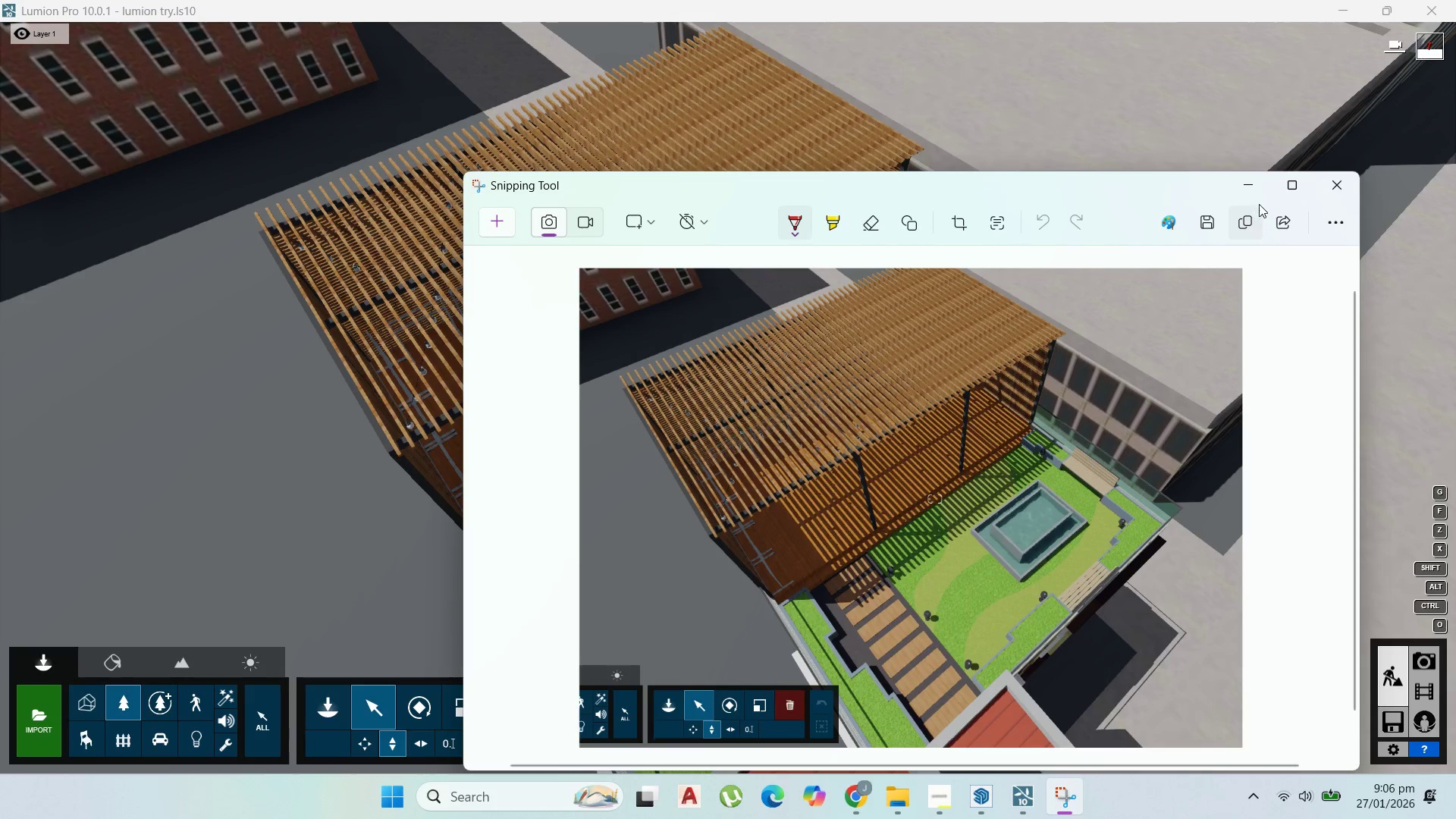 
left_click([1255, 191])
 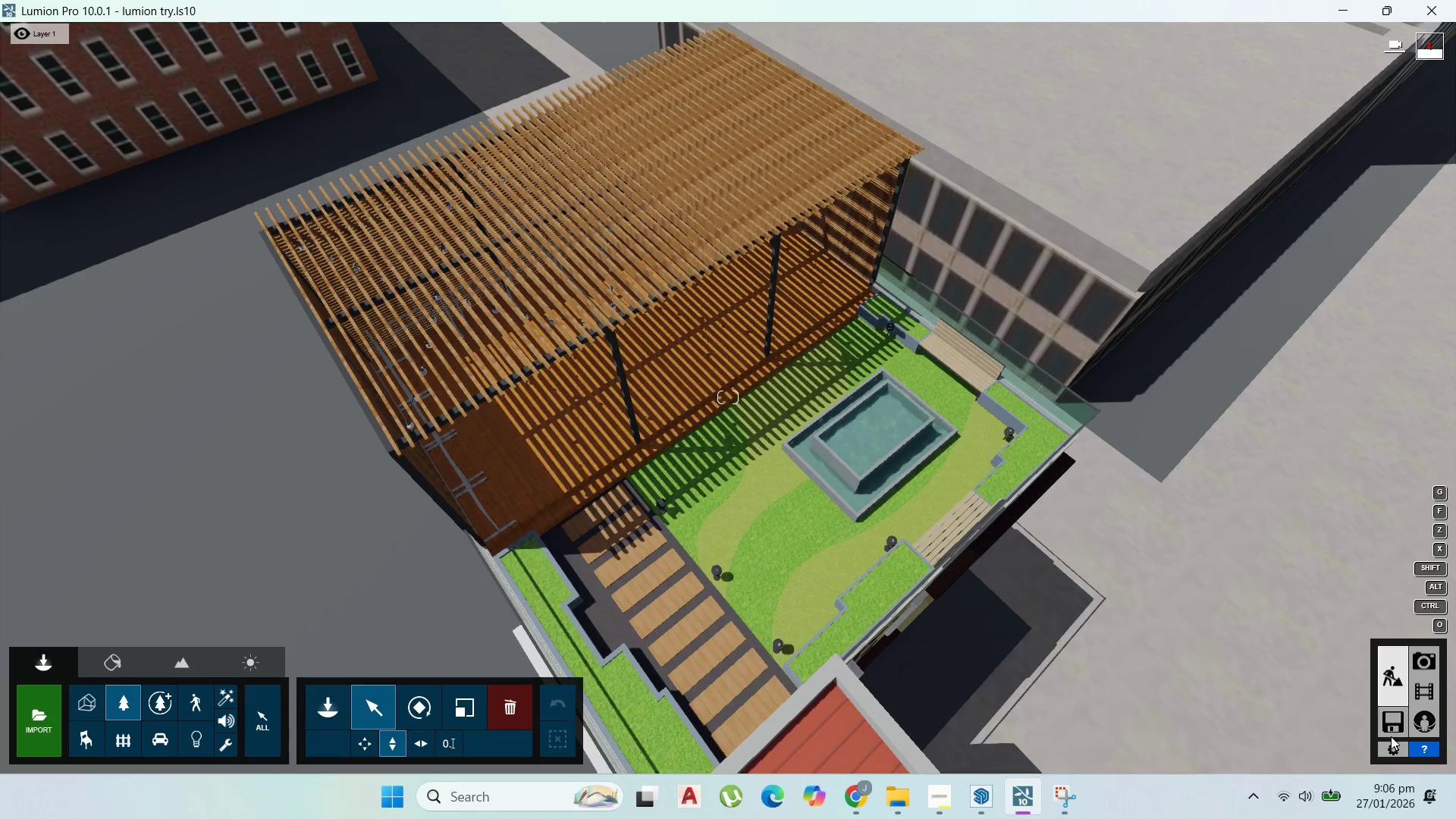 
left_click([1386, 727])
 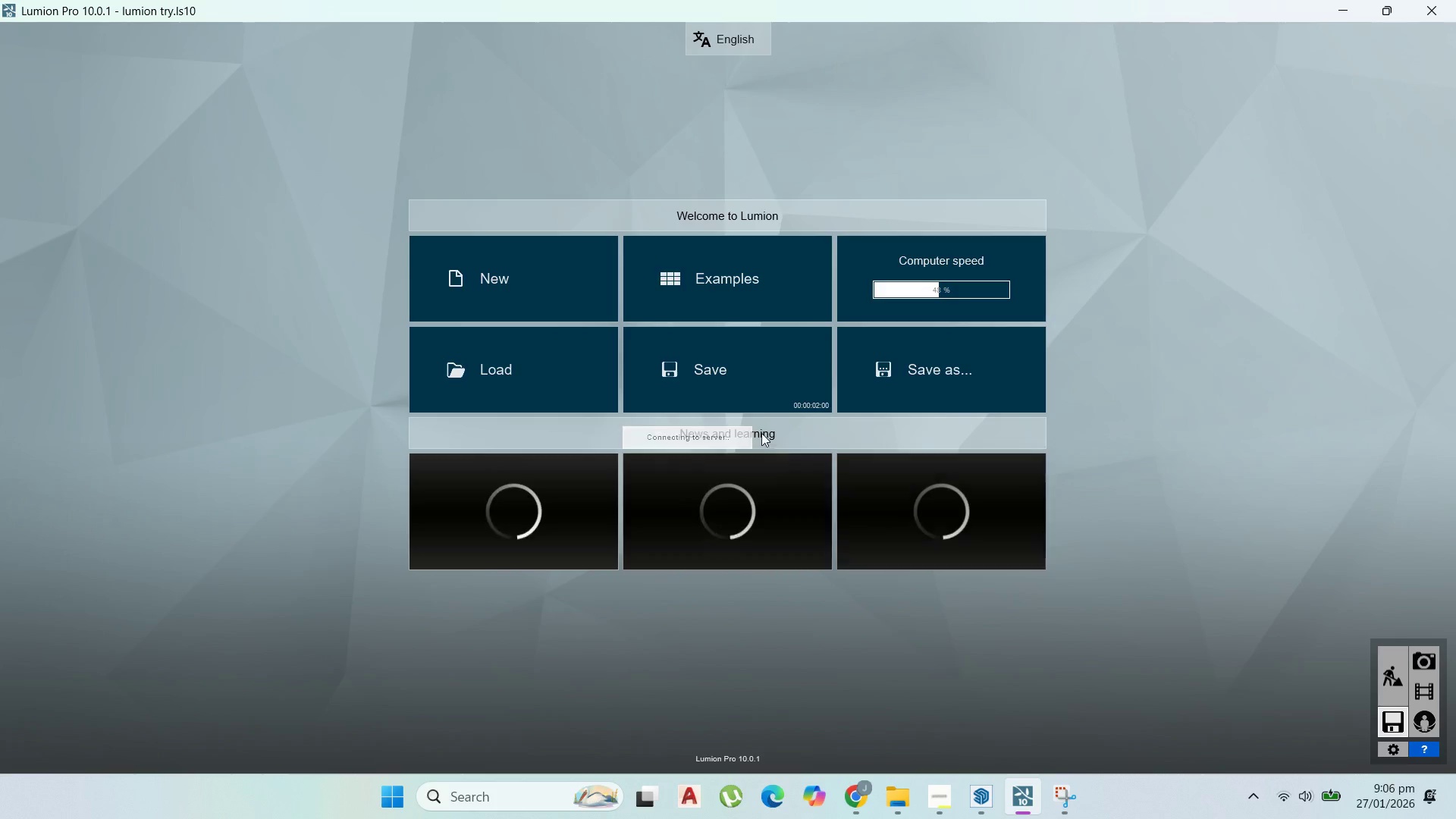 
left_click([762, 410])
 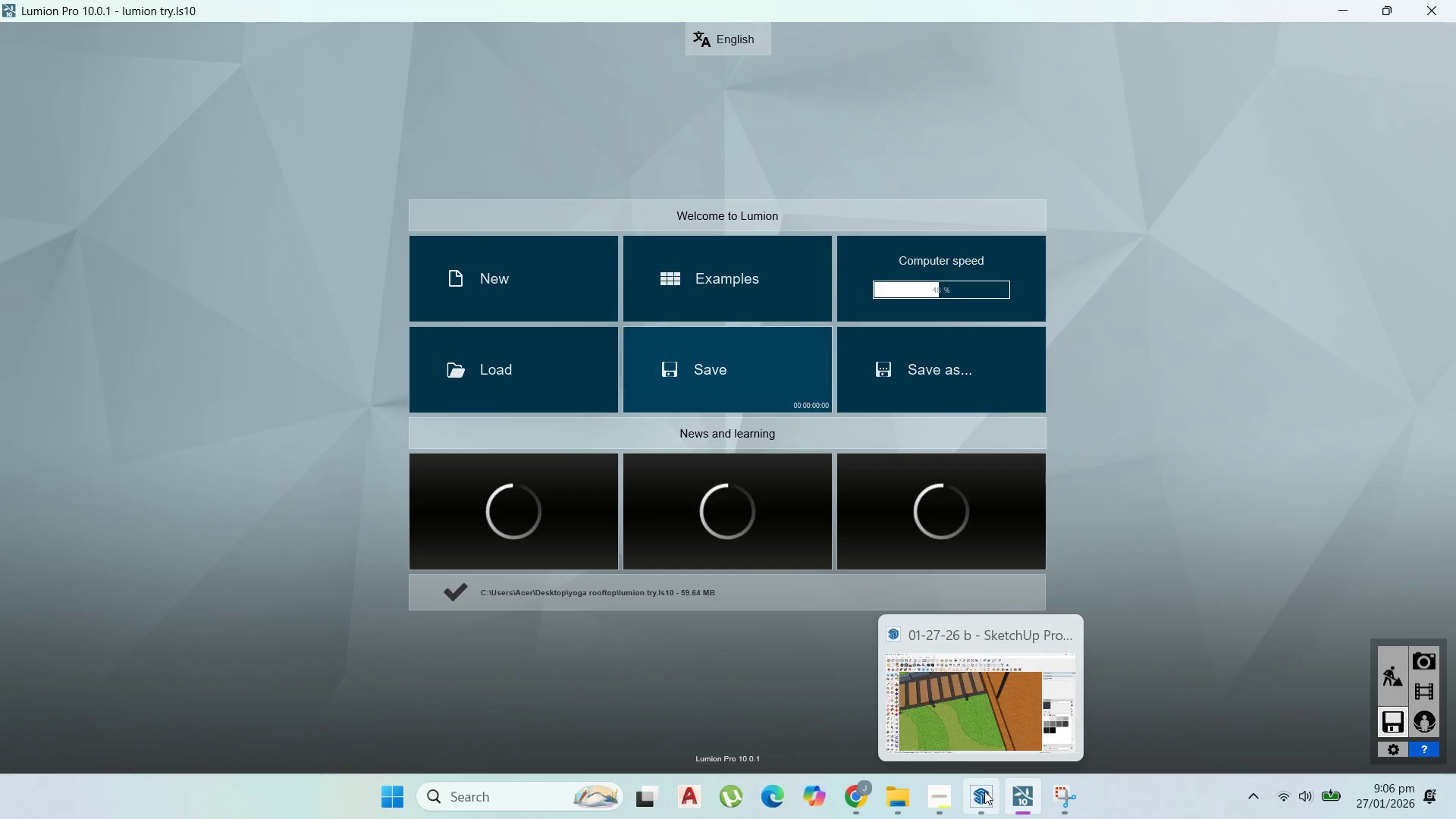 
left_click([979, 787])
 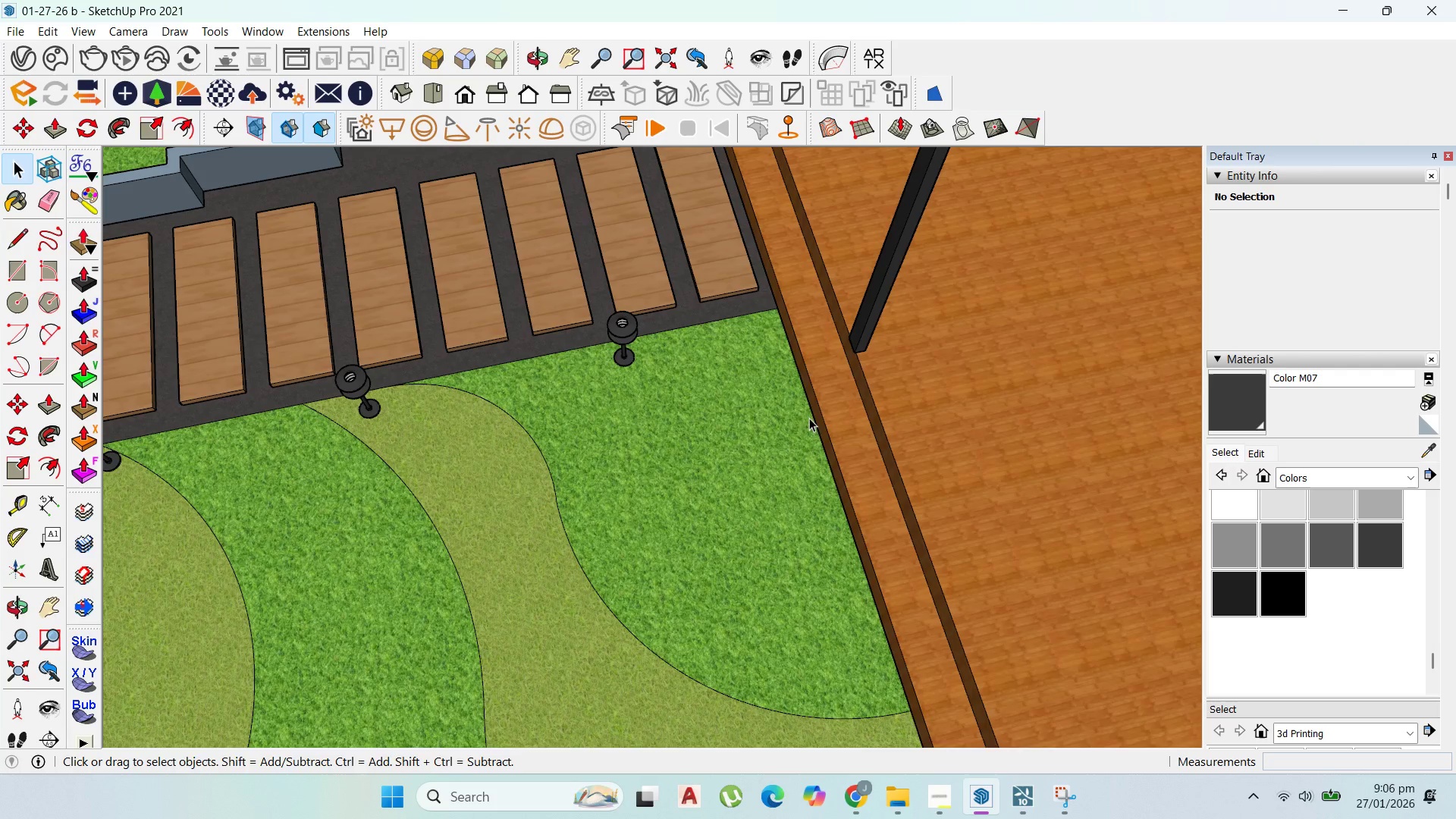 
scroll: coordinate [885, 408], scroll_direction: down, amount: 22.0
 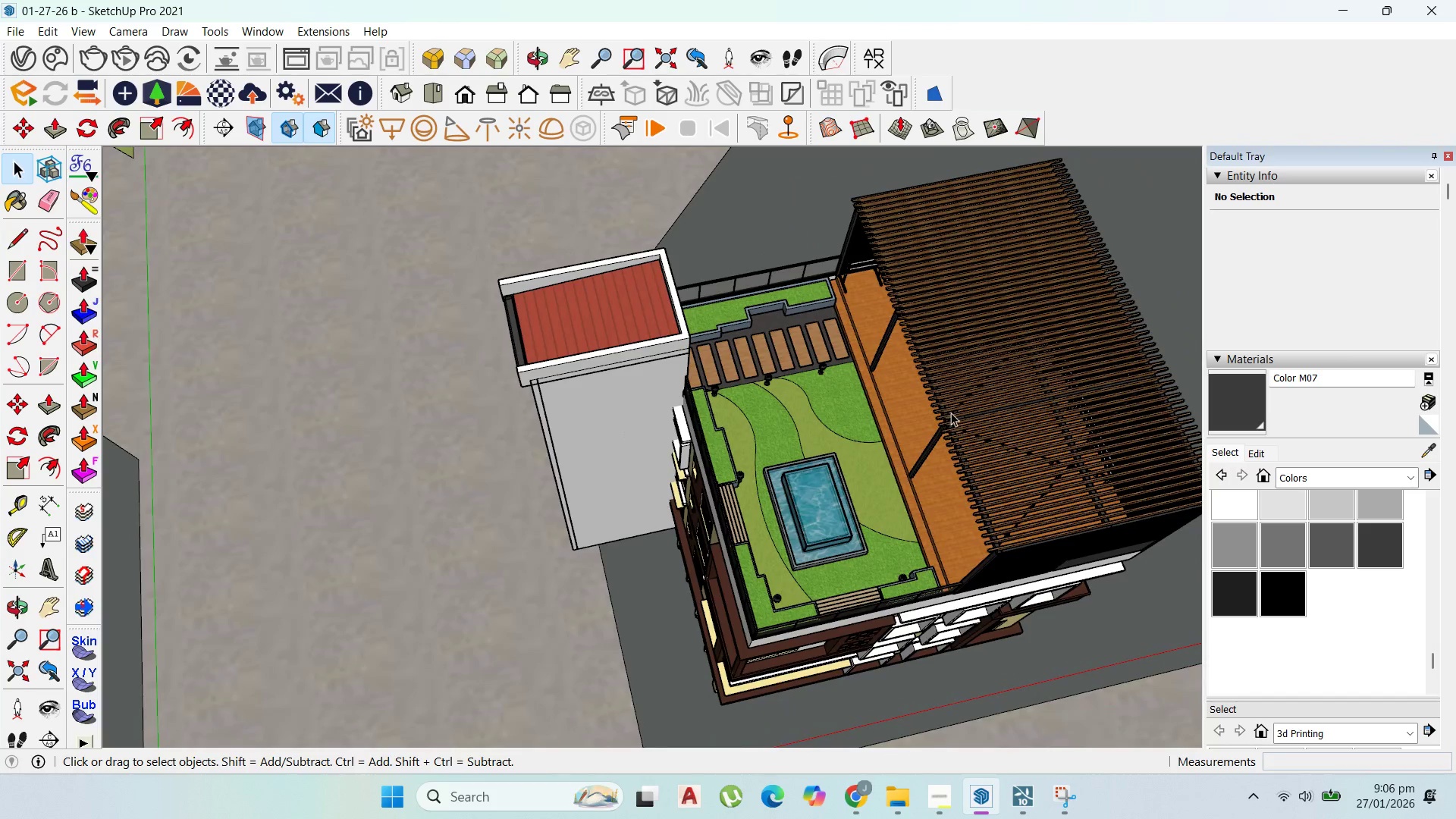 
scroll: coordinate [952, 413], scroll_direction: up, amount: 2.0
 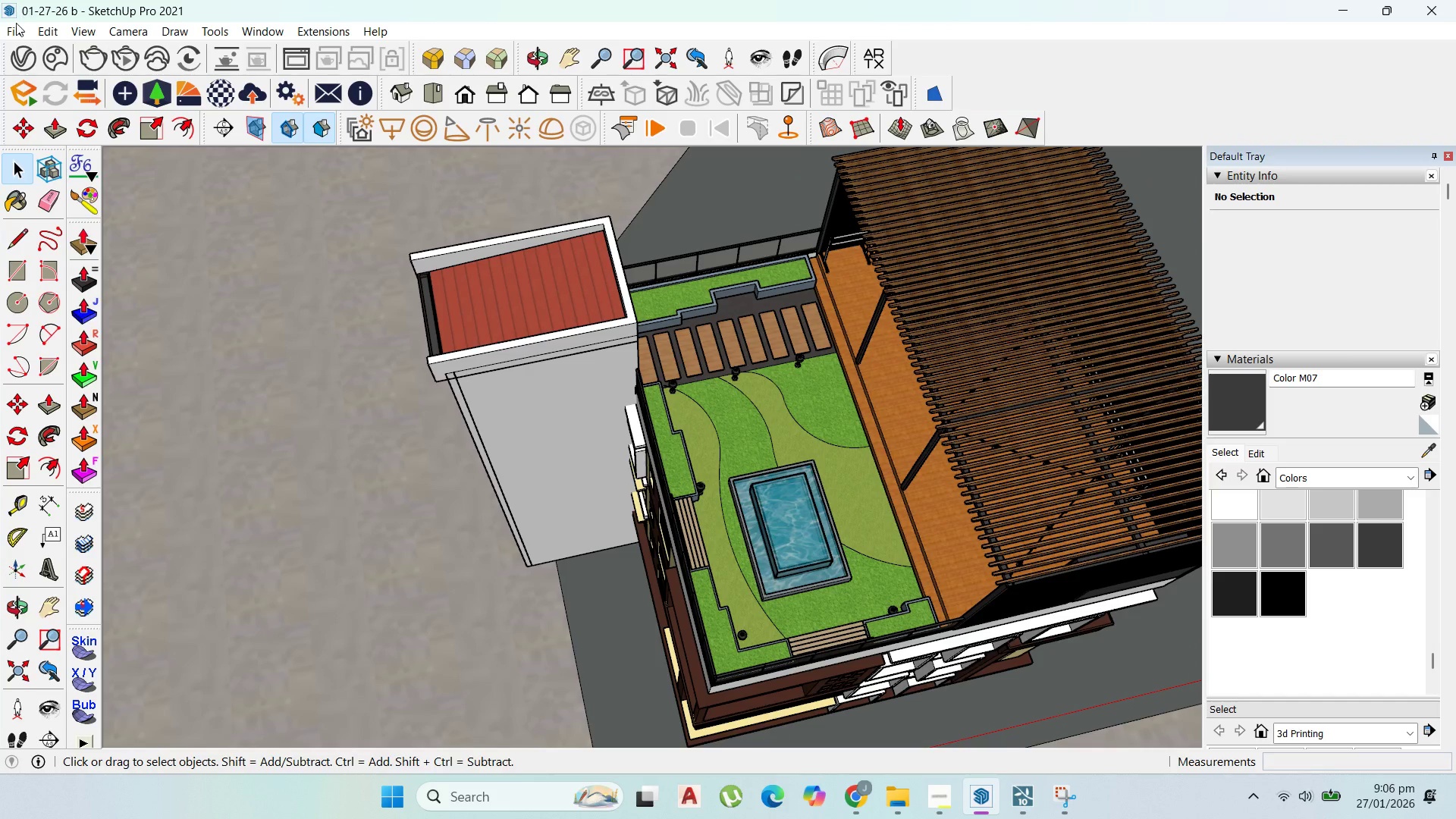 
left_click([9, 33])
 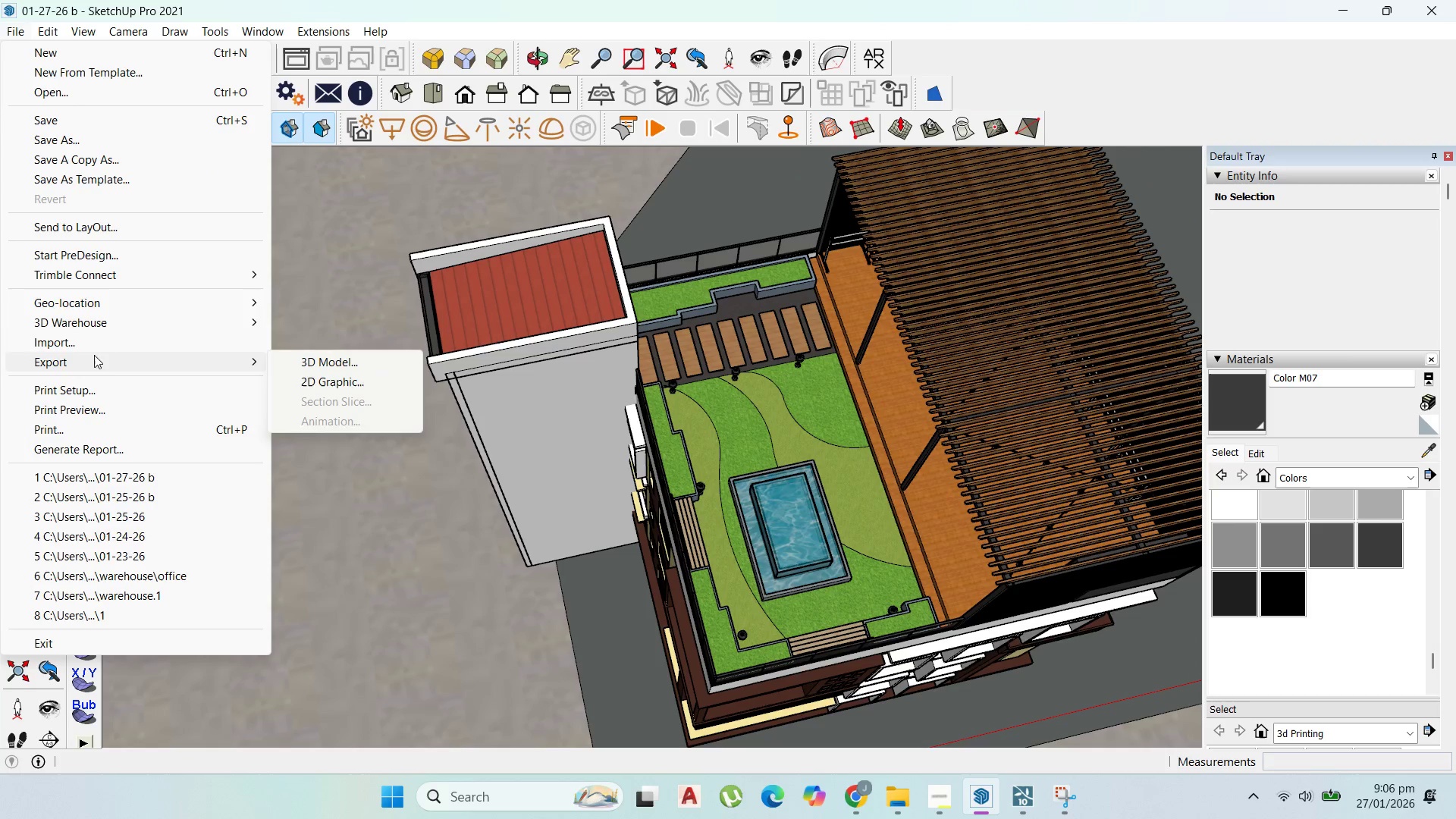 
left_click([302, 380])
 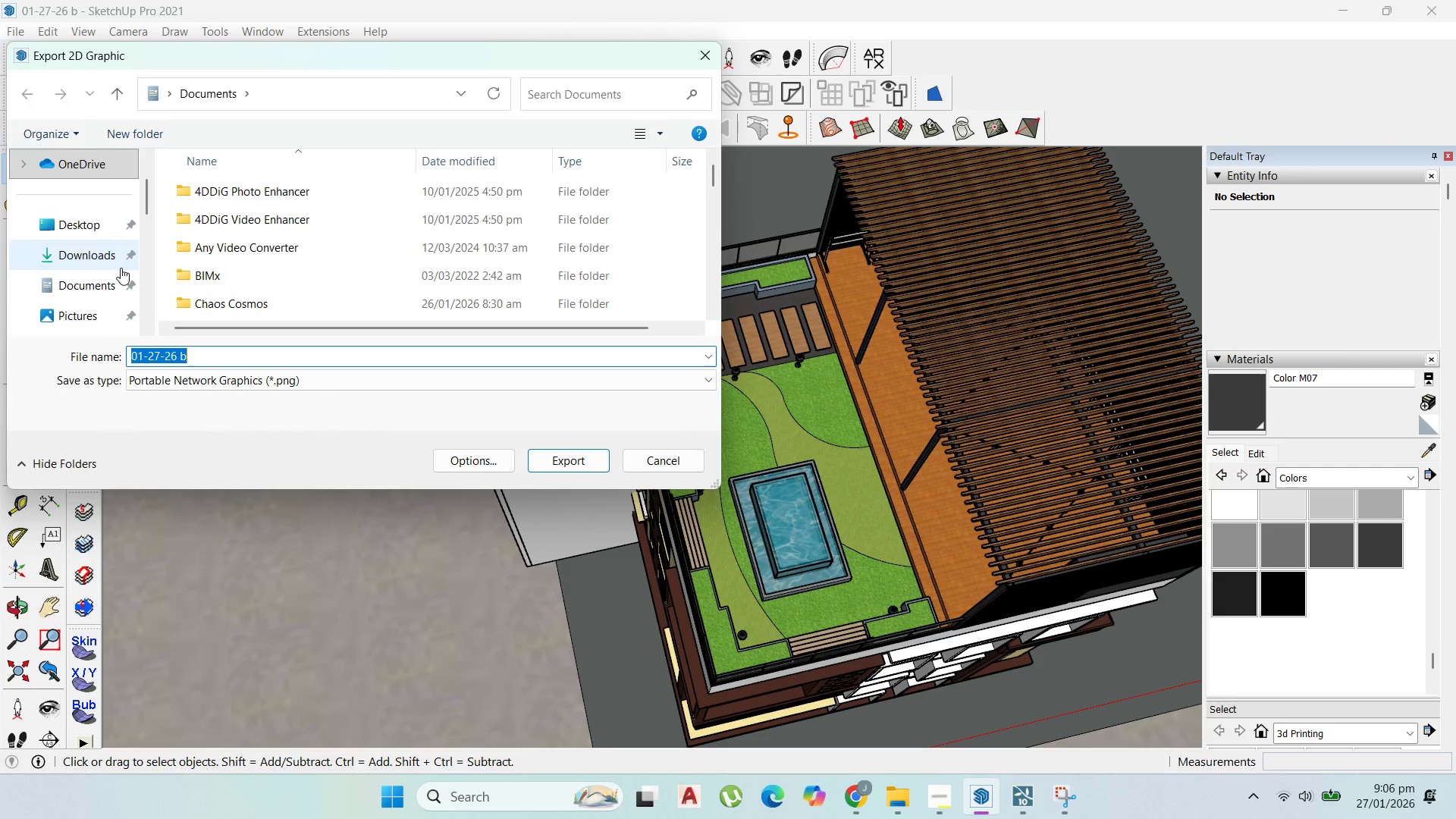 
wait(5.41)
 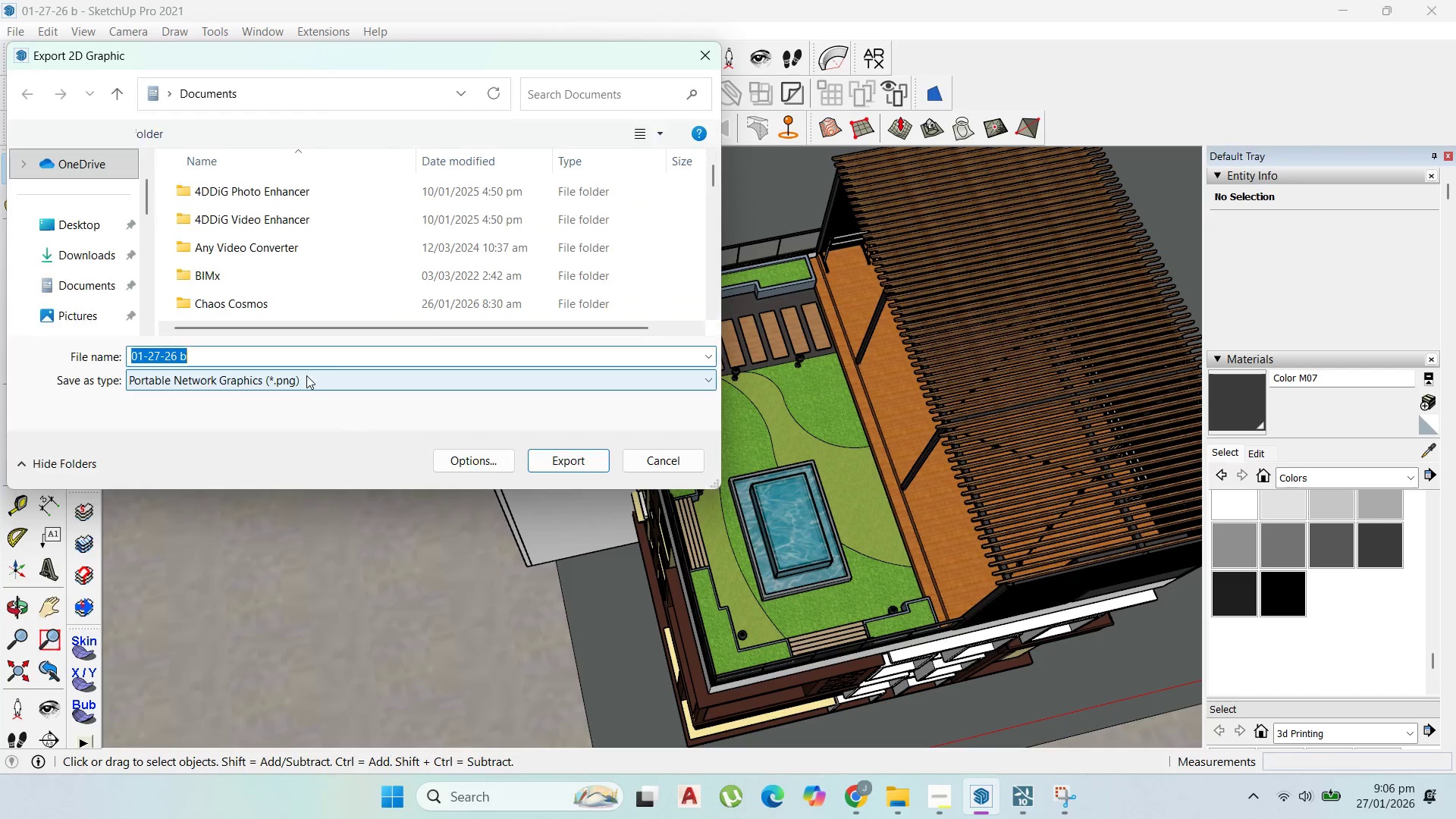 
scroll: coordinate [102, 242], scroll_direction: down, amount: 4.0
 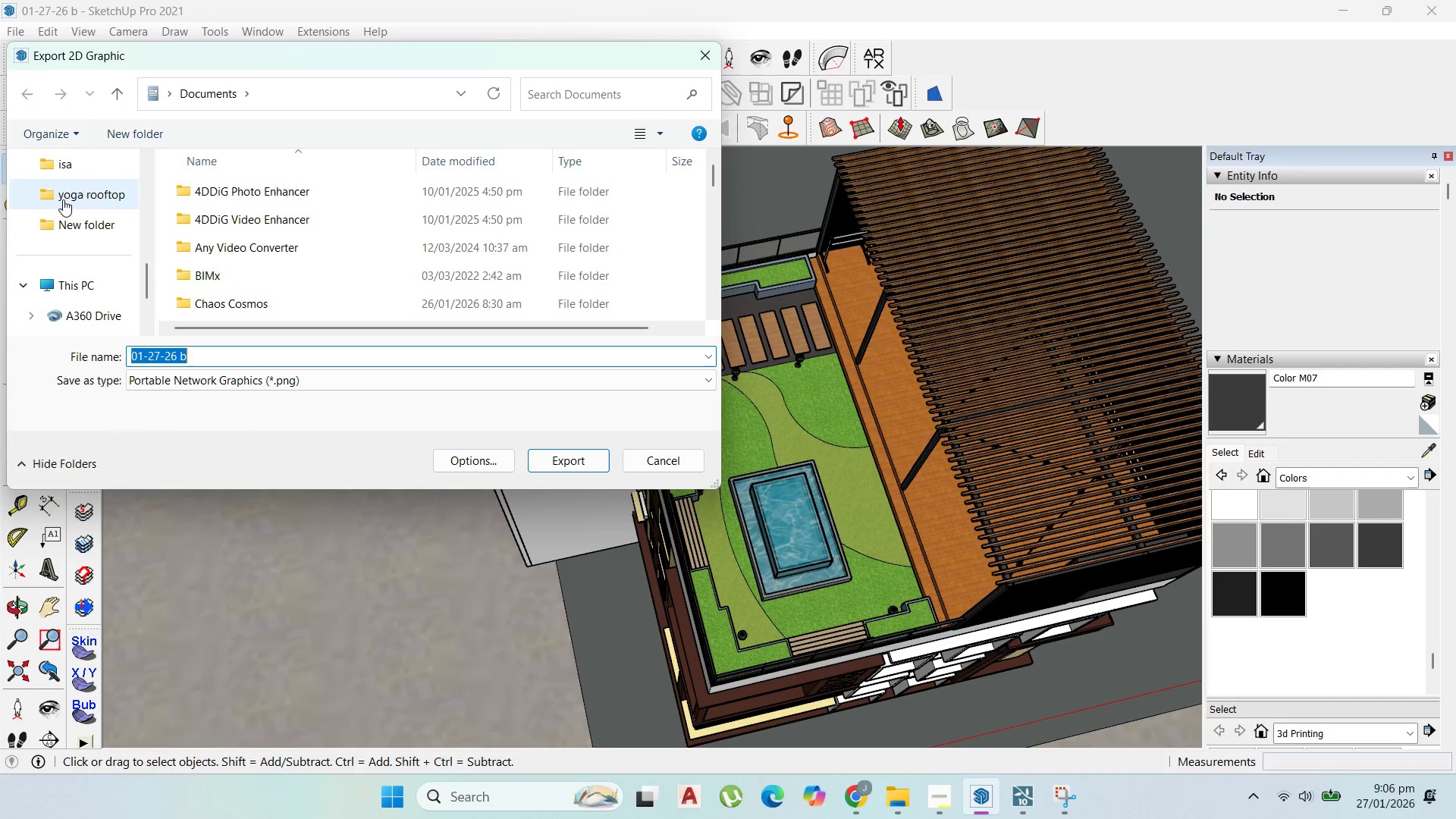 
left_click([71, 195])
 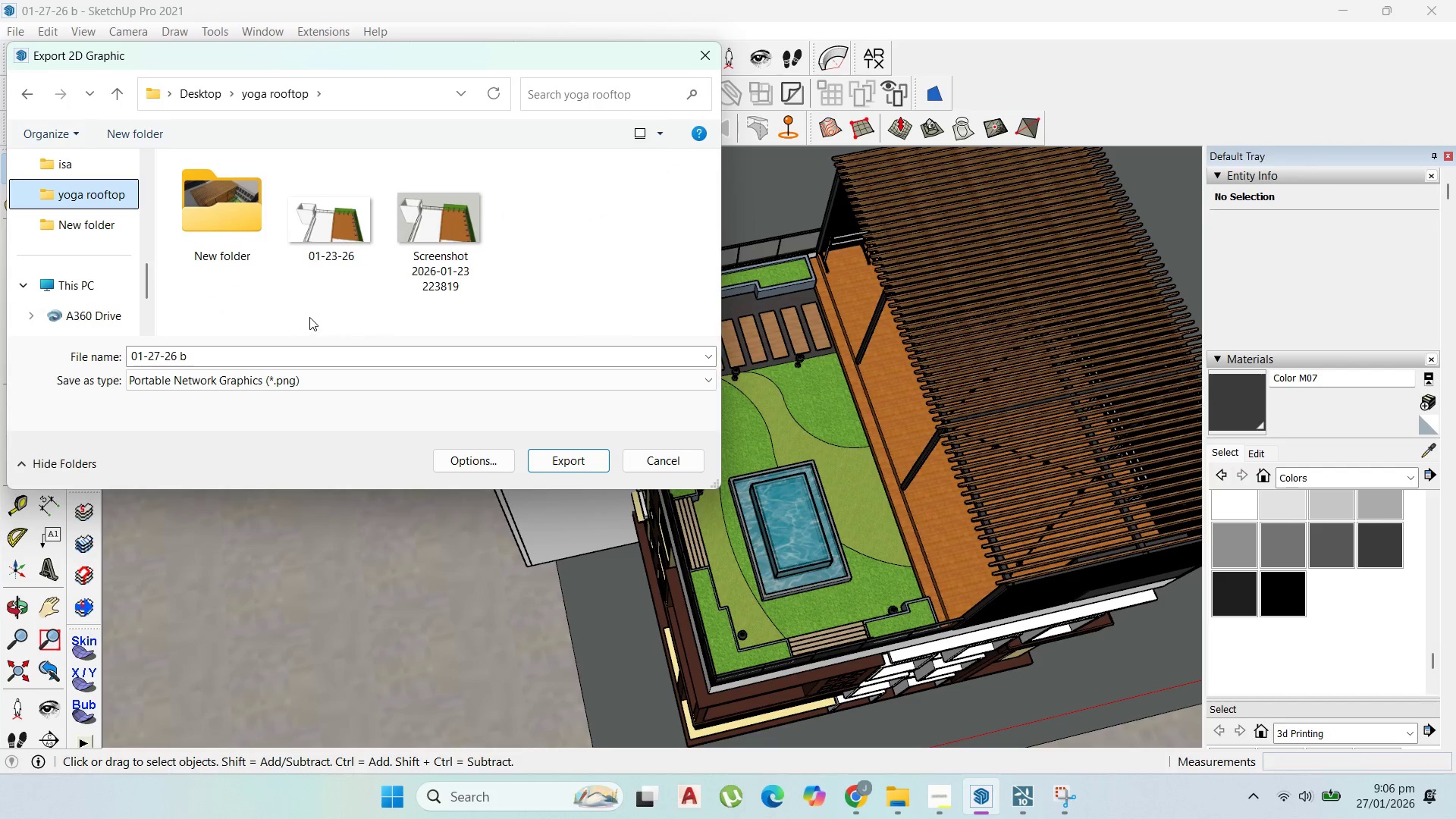 
double_click([249, 227])
 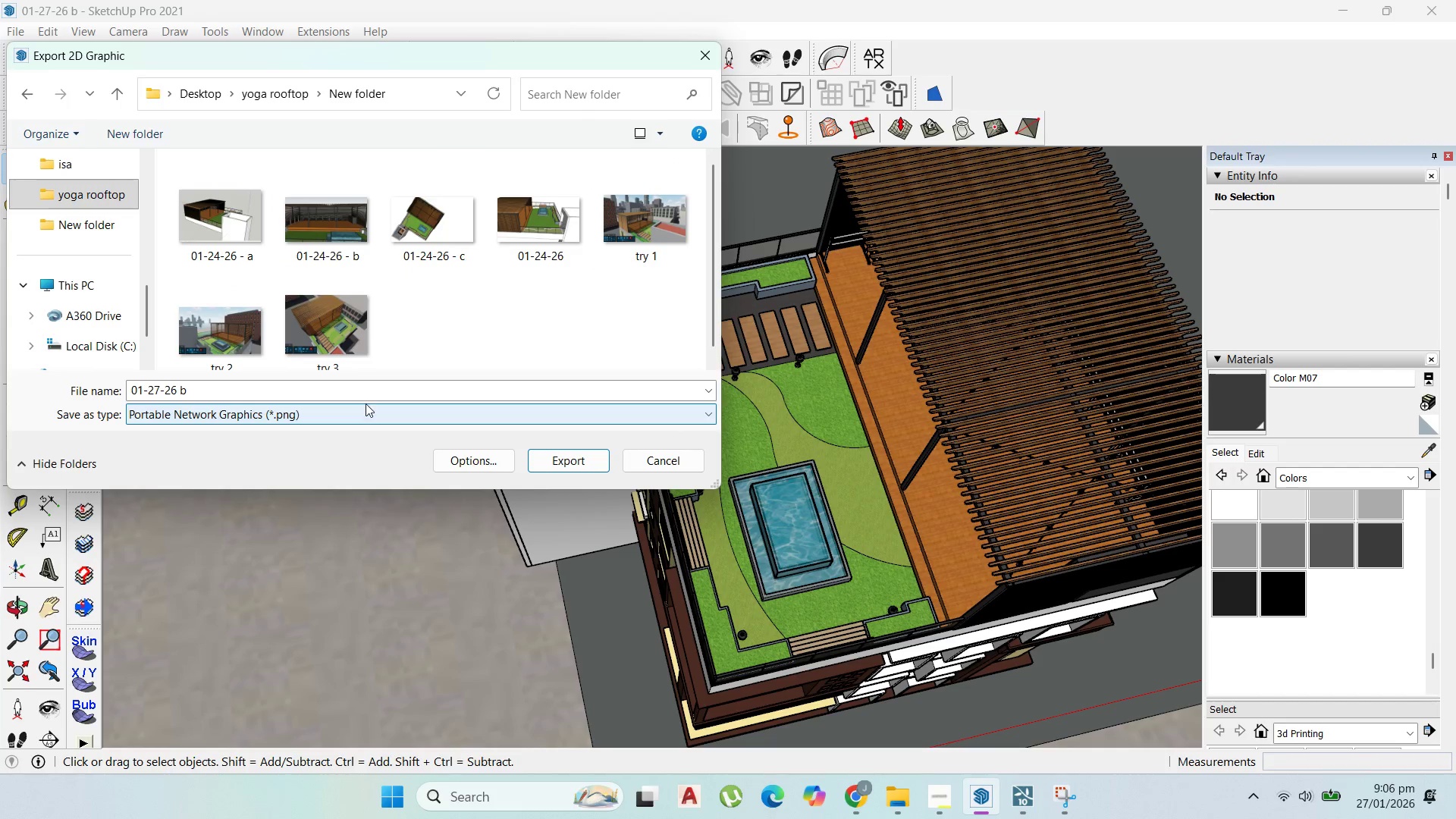 
left_click([356, 395])
 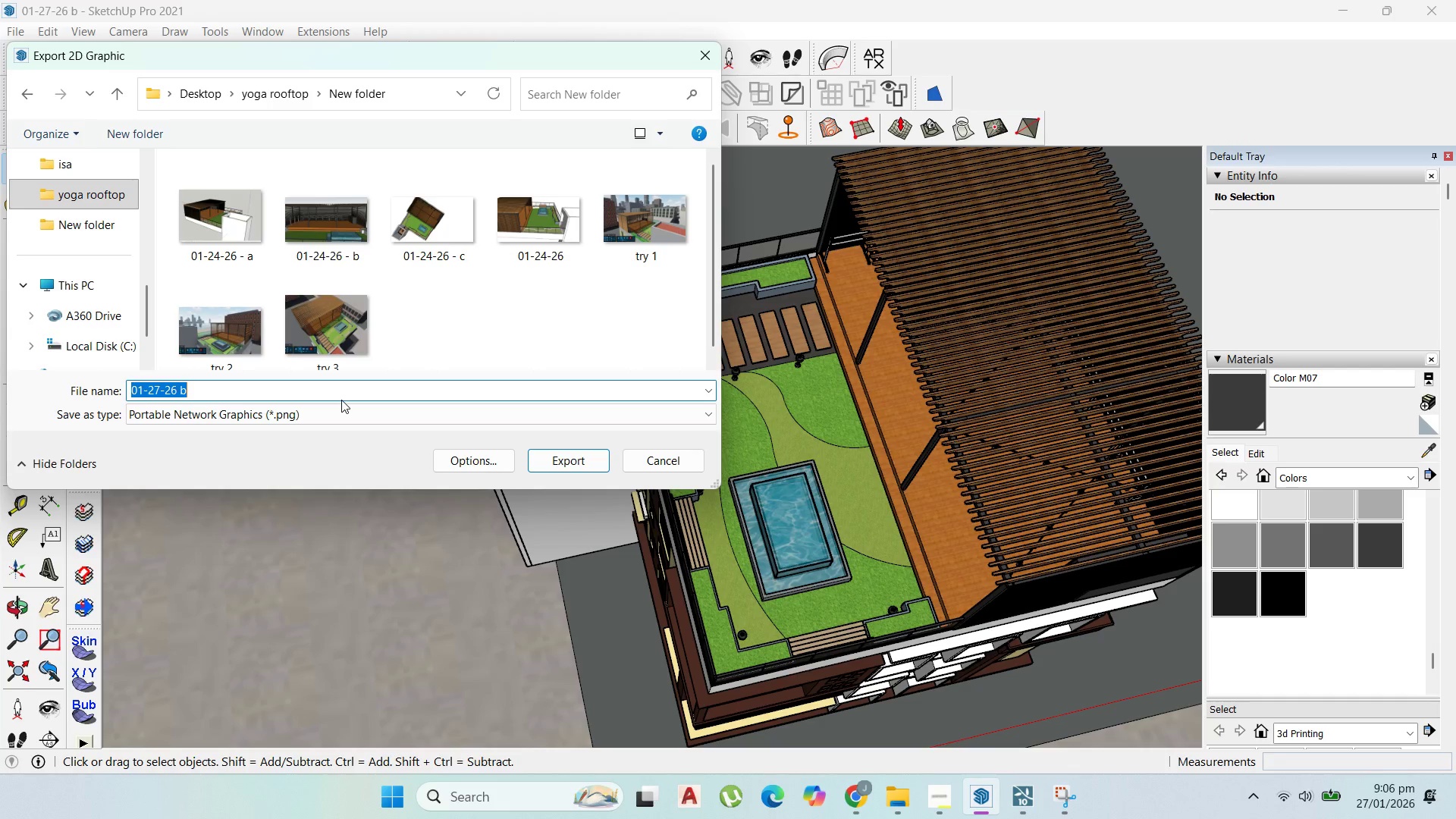 
type(yessss)
 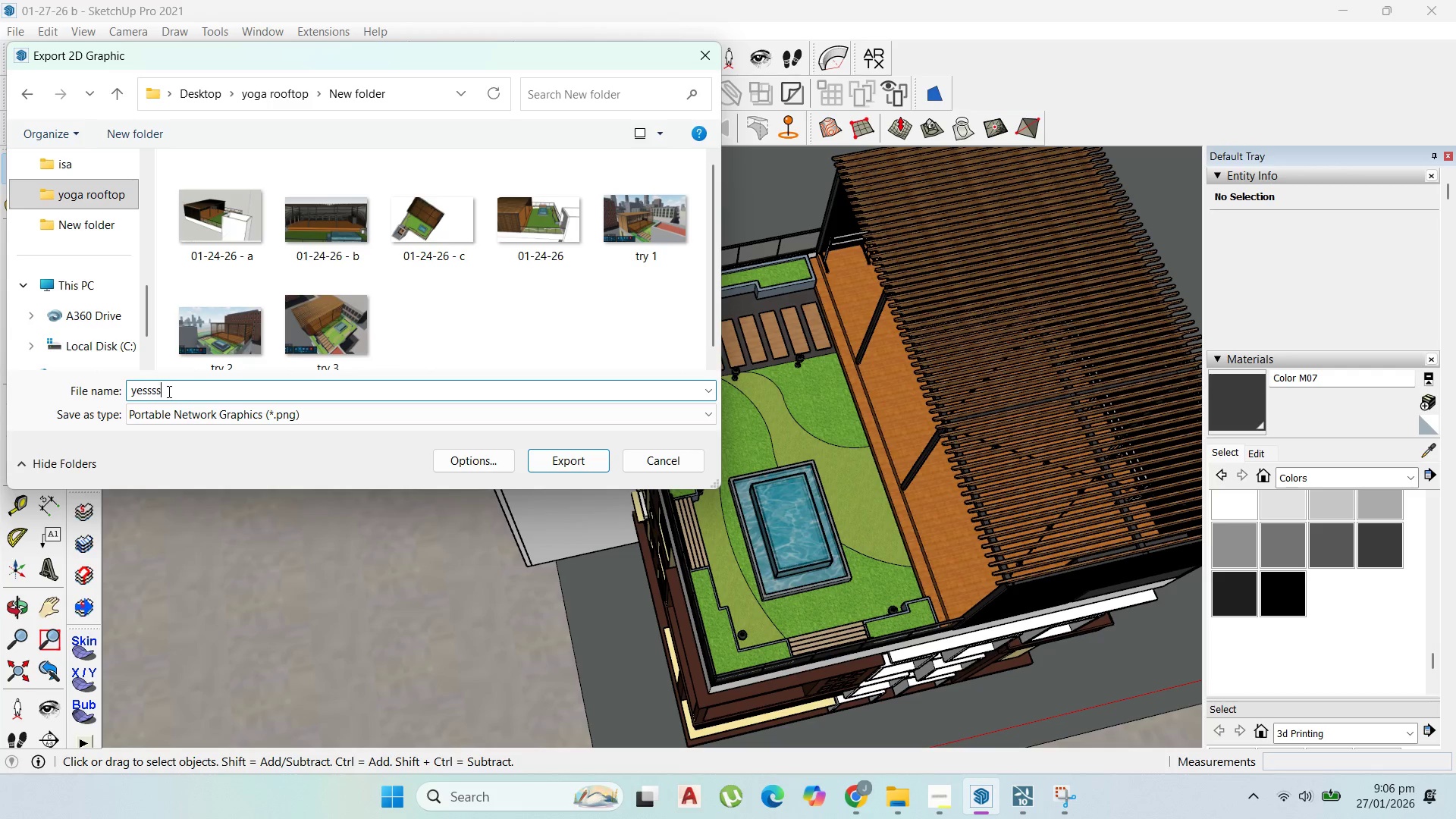 
left_click_drag(start_coordinate=[168, 391], to_coordinate=[87, 391])
 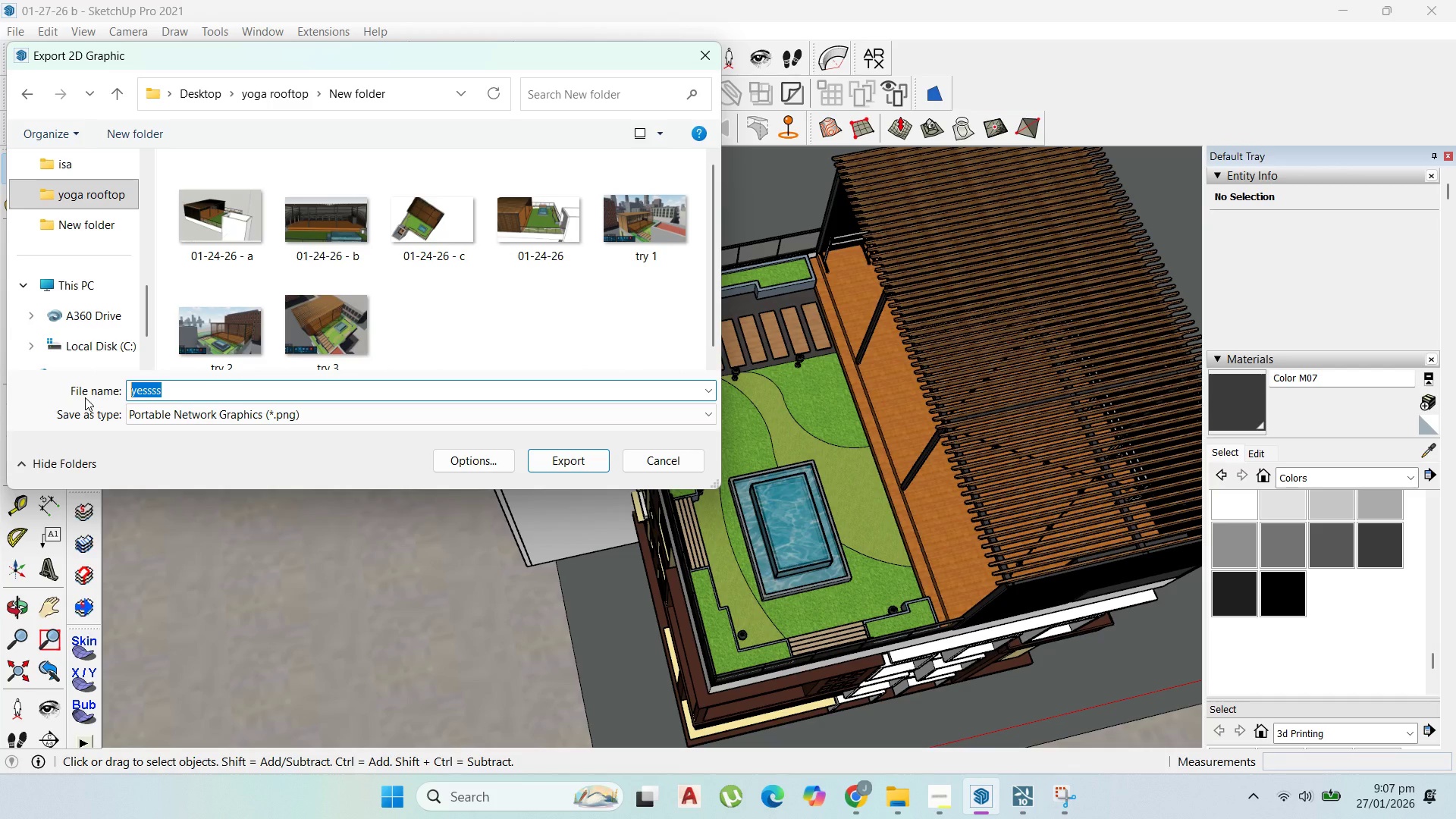 
type(image 1)
 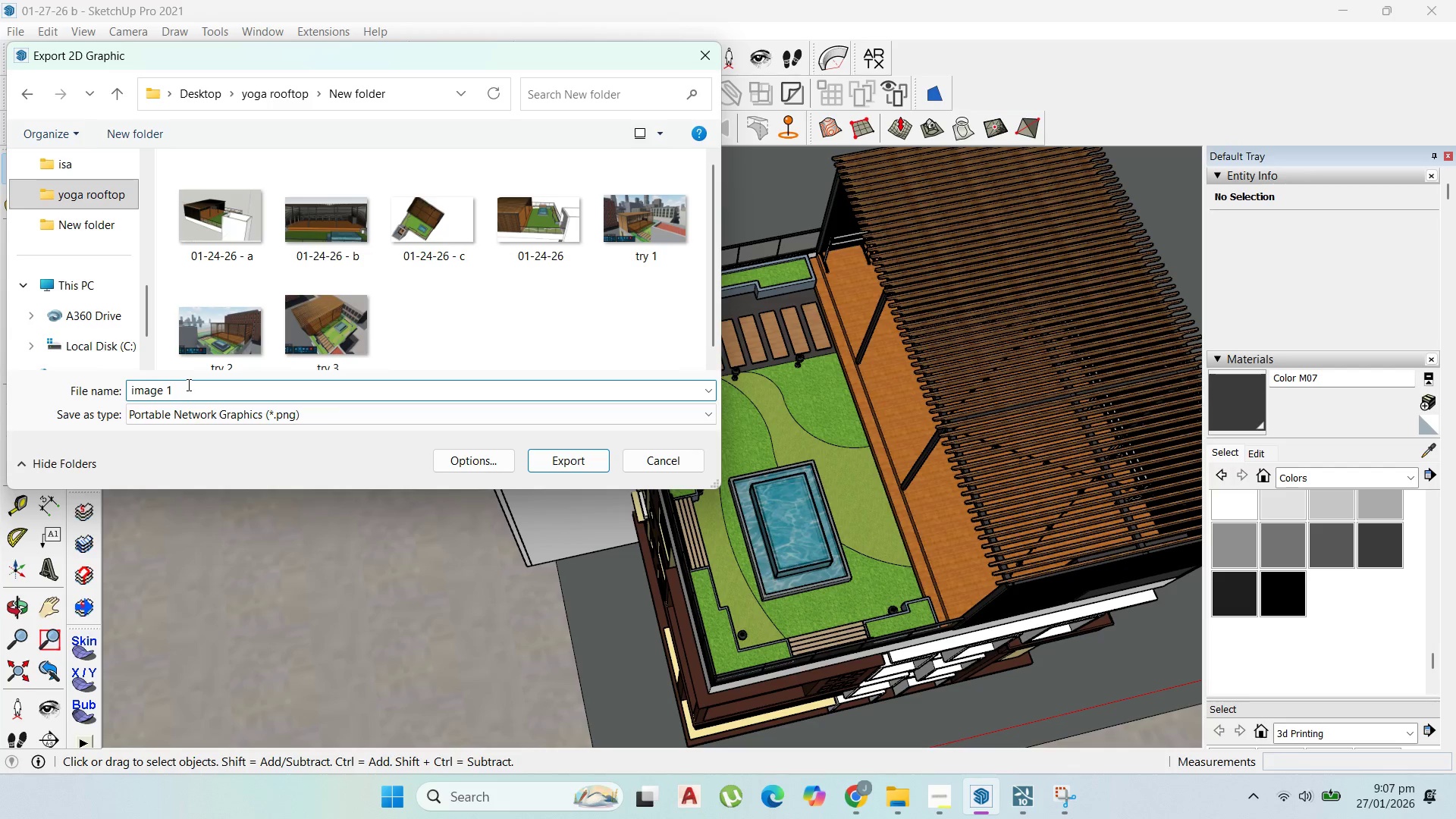 
left_click_drag(start_coordinate=[196, 384], to_coordinate=[111, 384])
 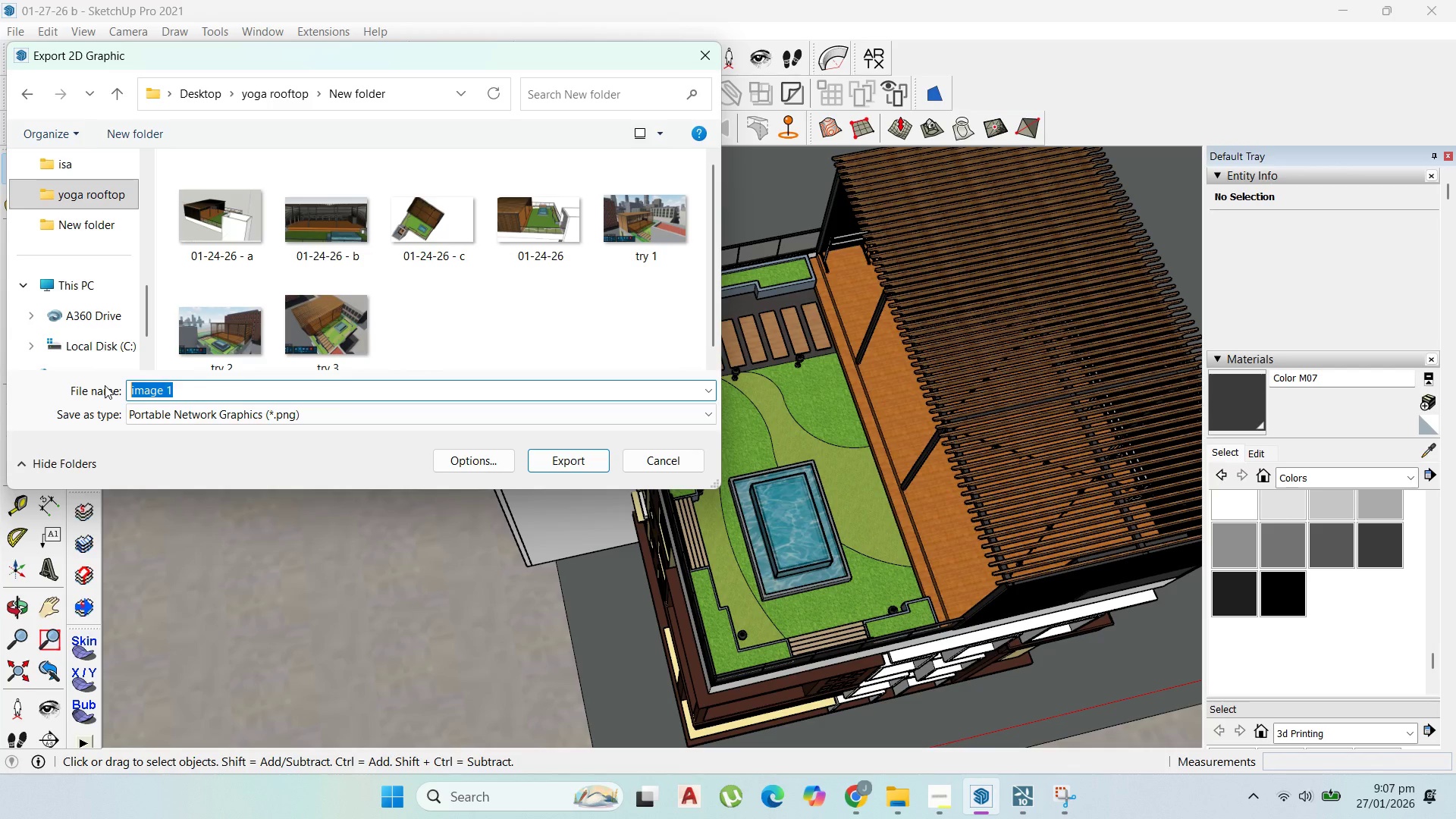 
type(export)
 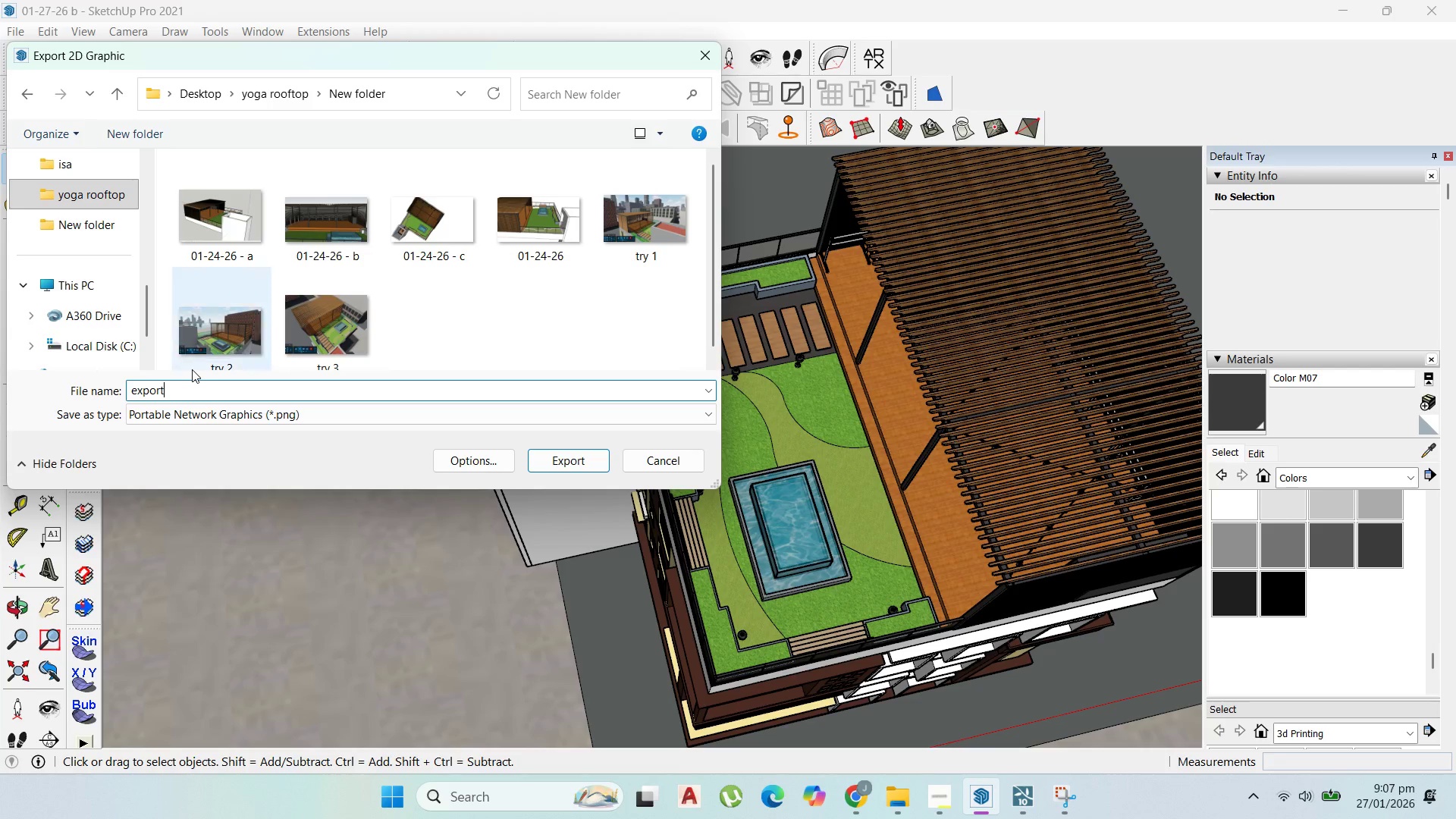 
key(1)
 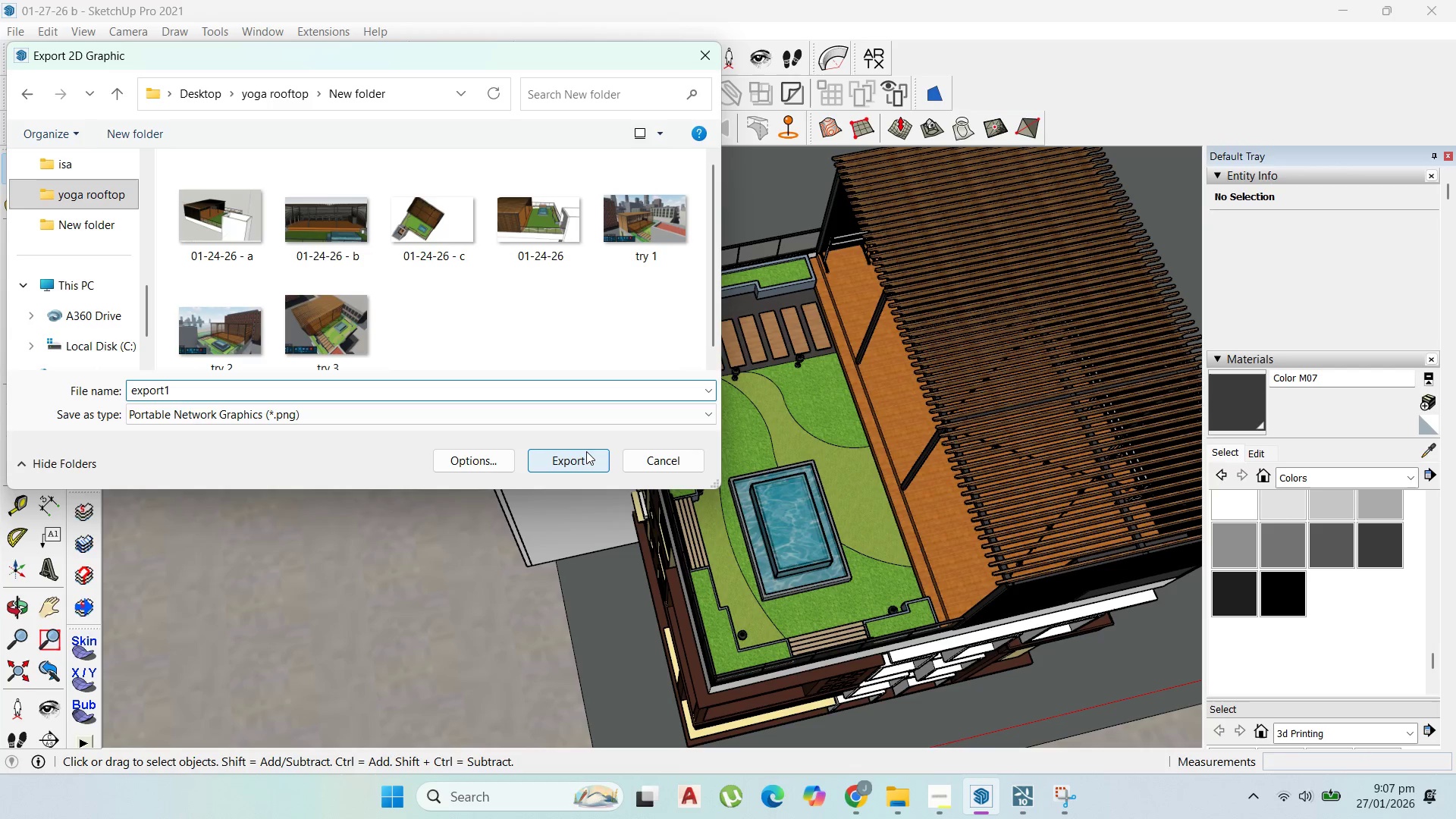 
left_click([586, 451])
 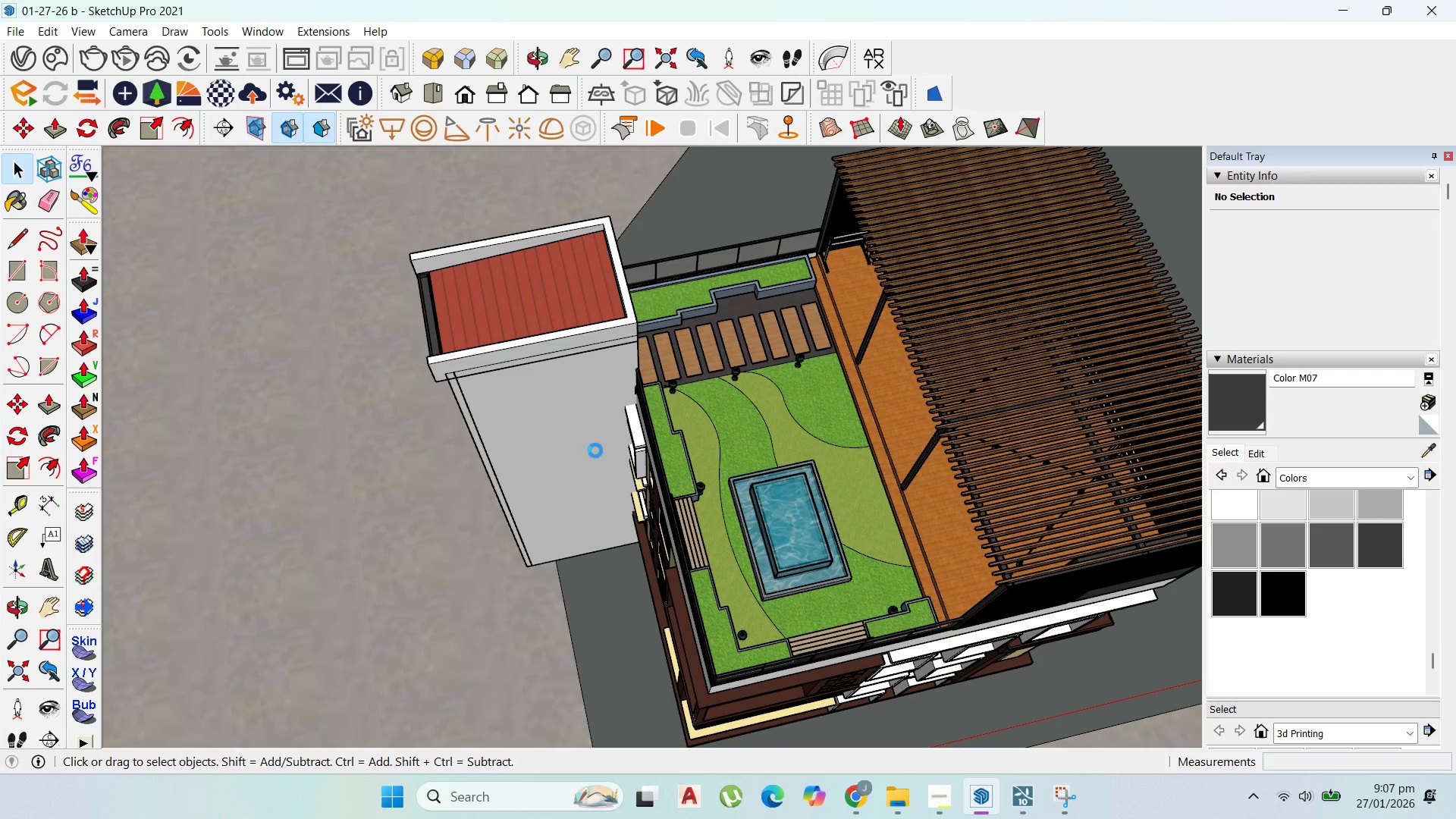 